 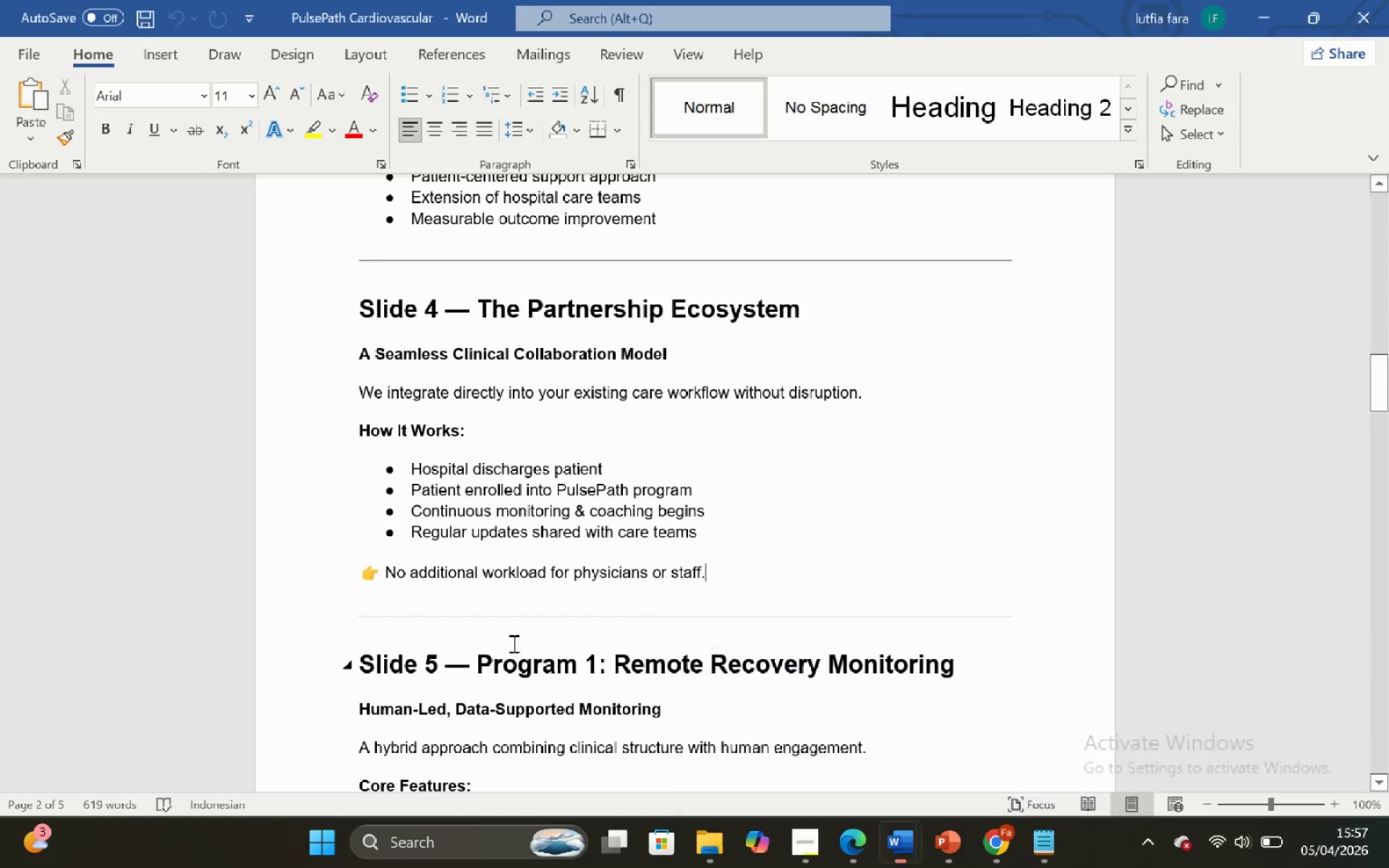 
left_click([755, 552])
 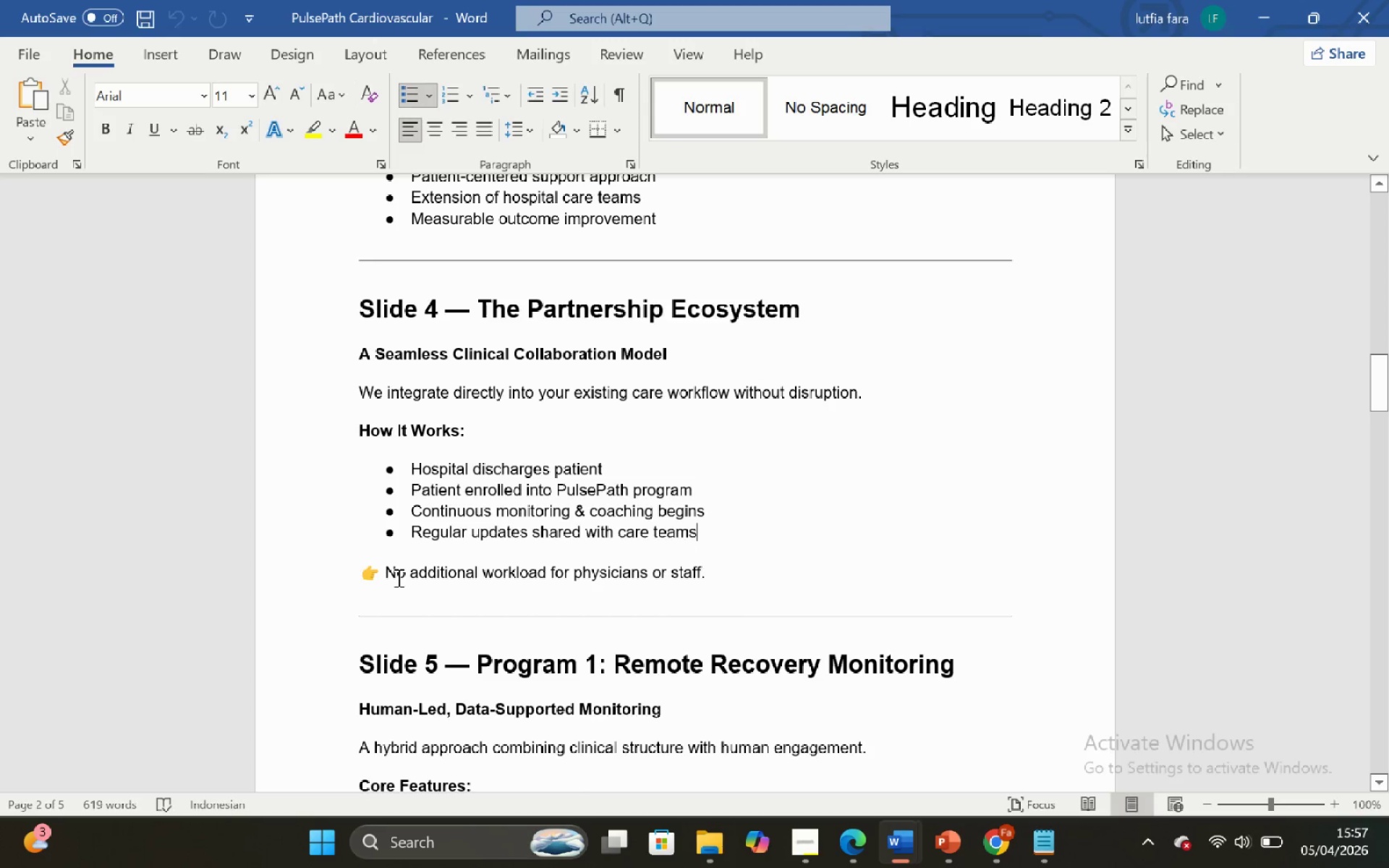 
left_click([388, 575])
 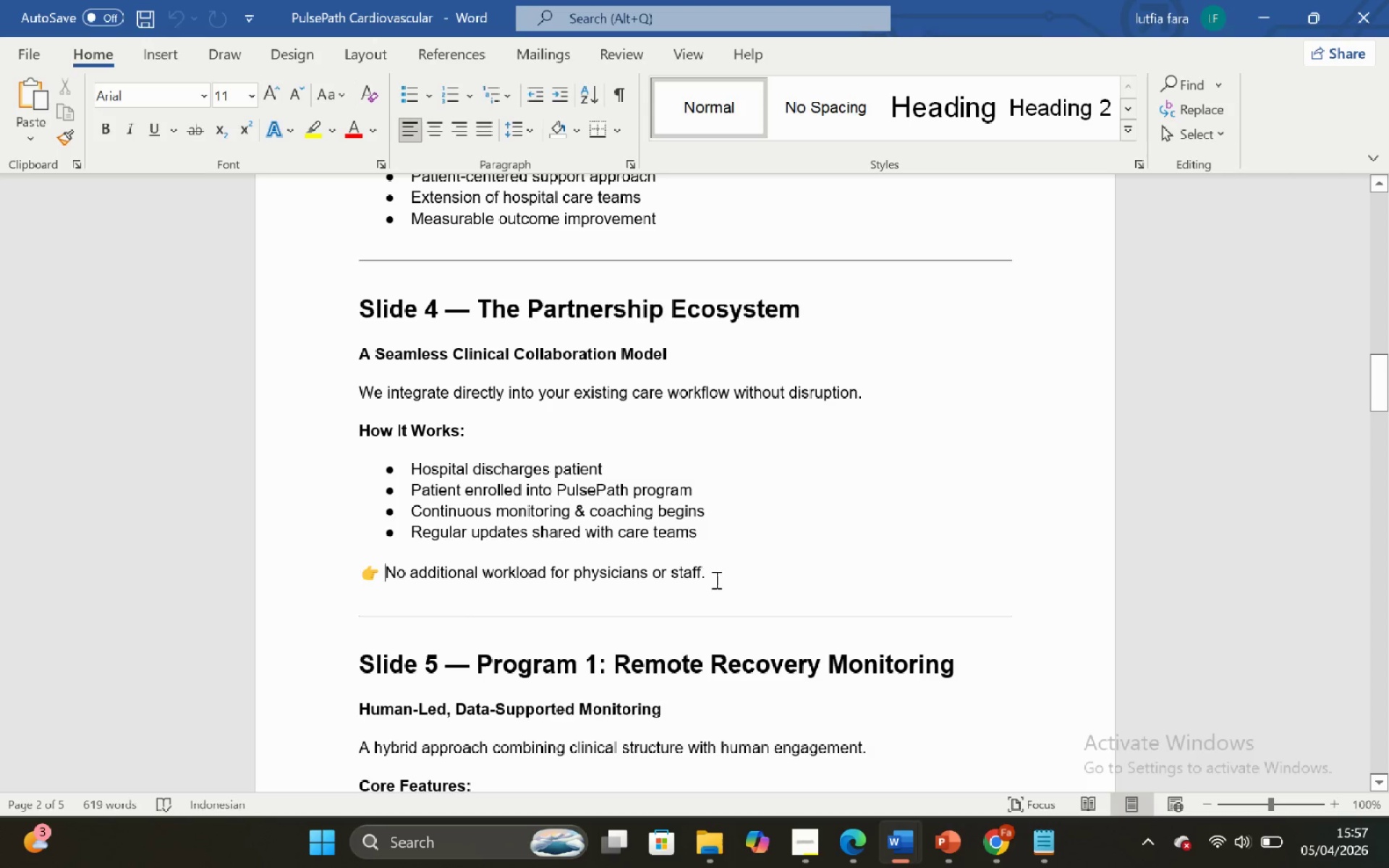 
hold_key(key=ShiftLeft, duration=0.8)
left_click([709, 571])
 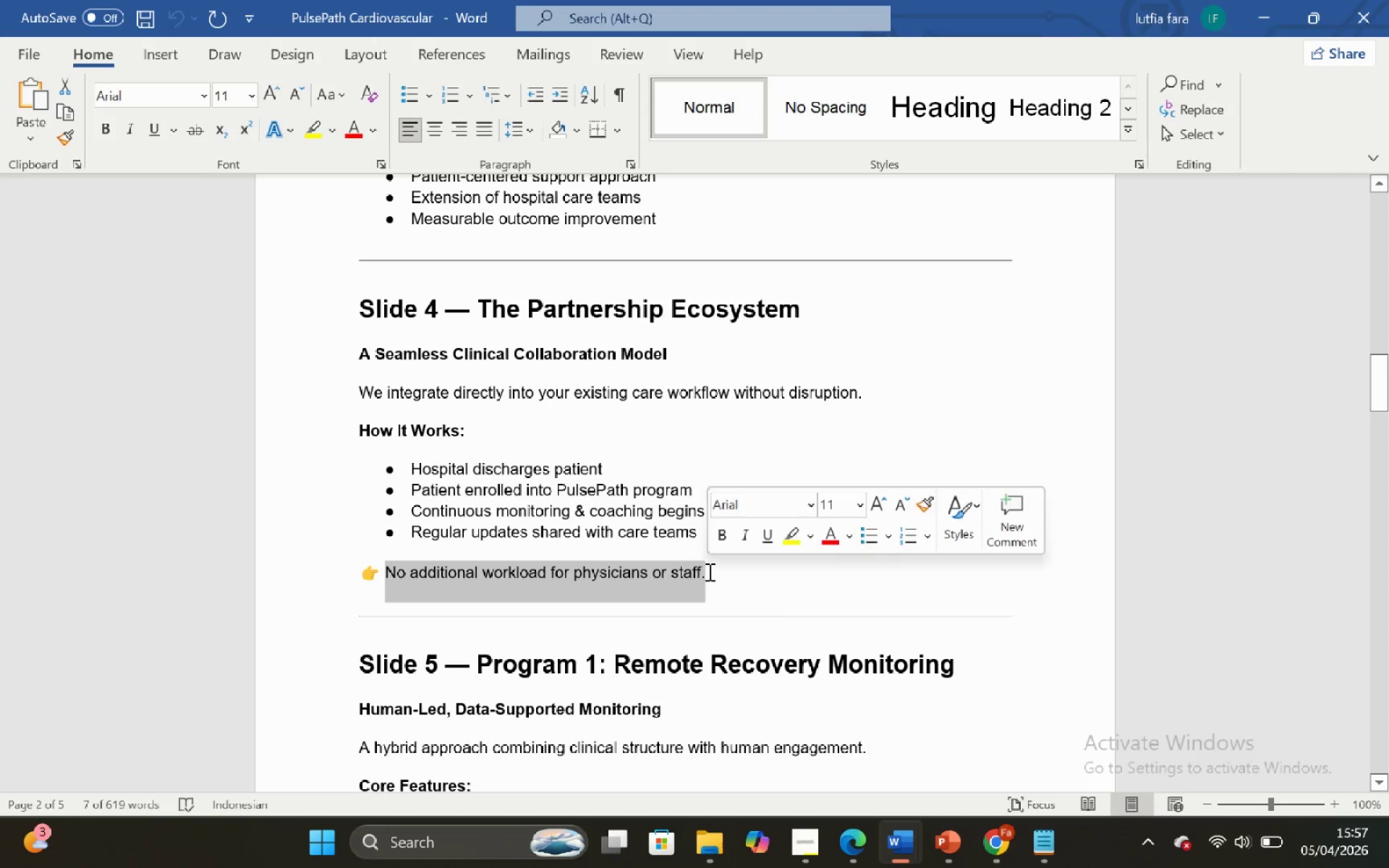 
key(Control+C)
 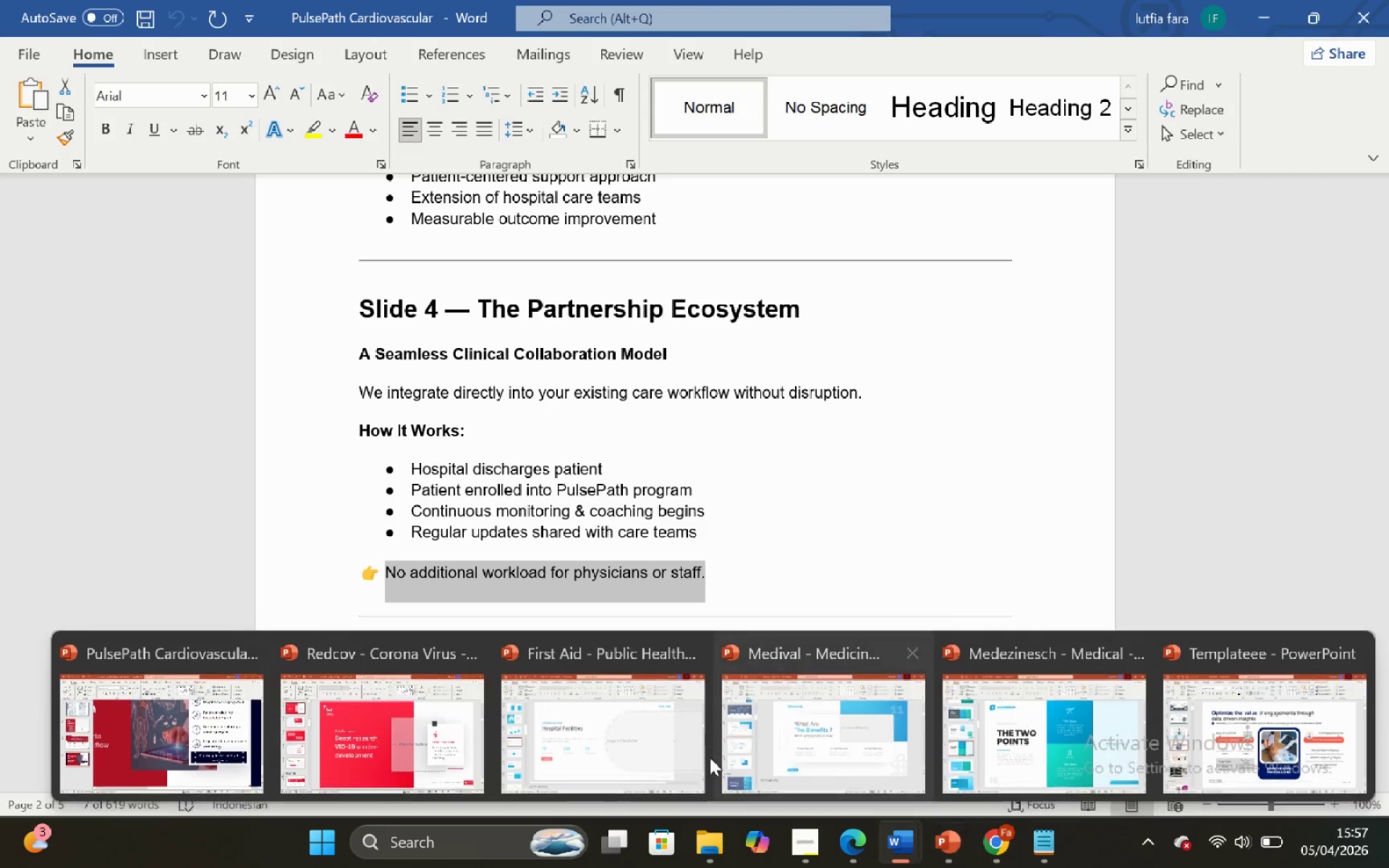 
left_click([148, 748])
 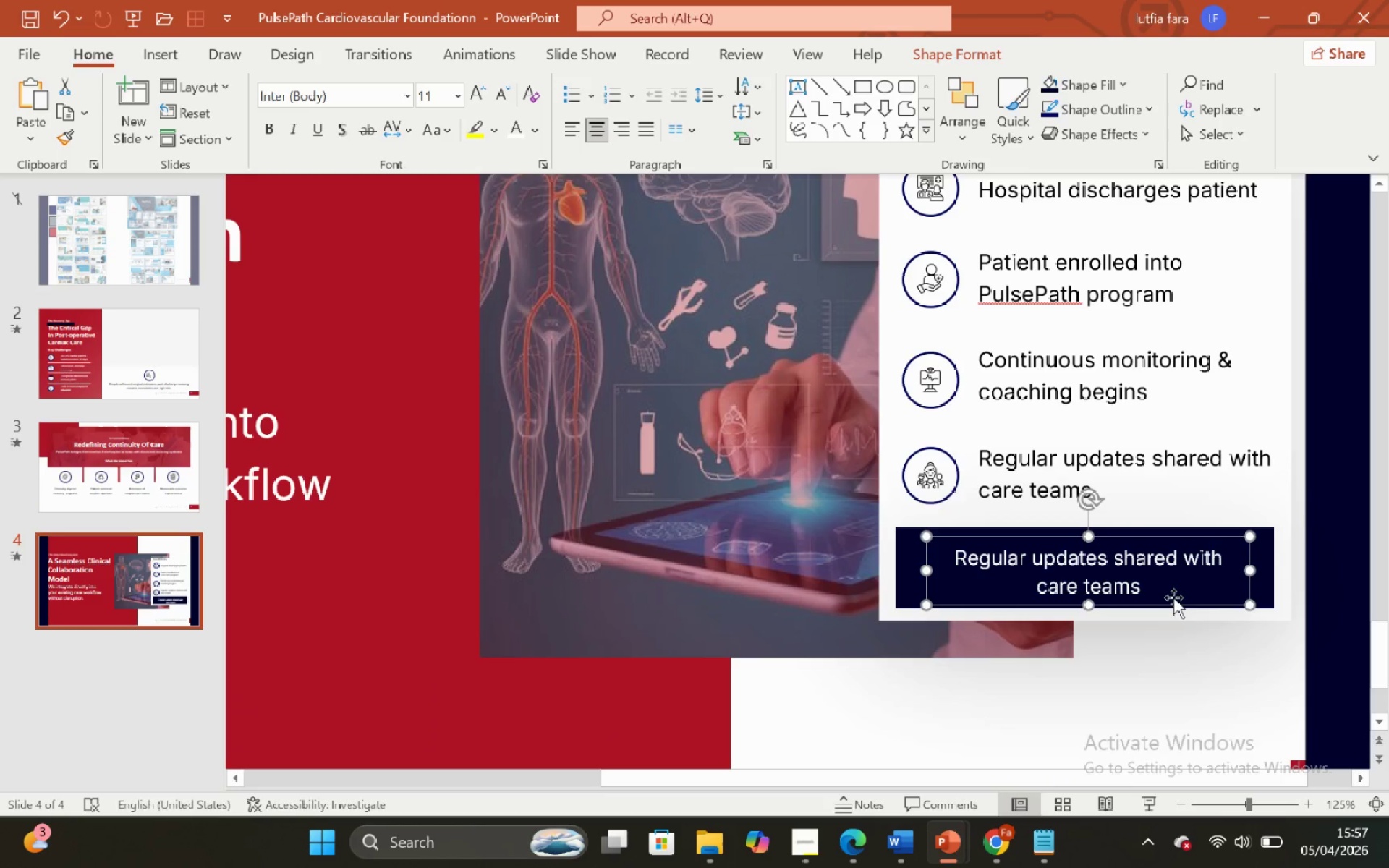 
left_click([1173, 703])
 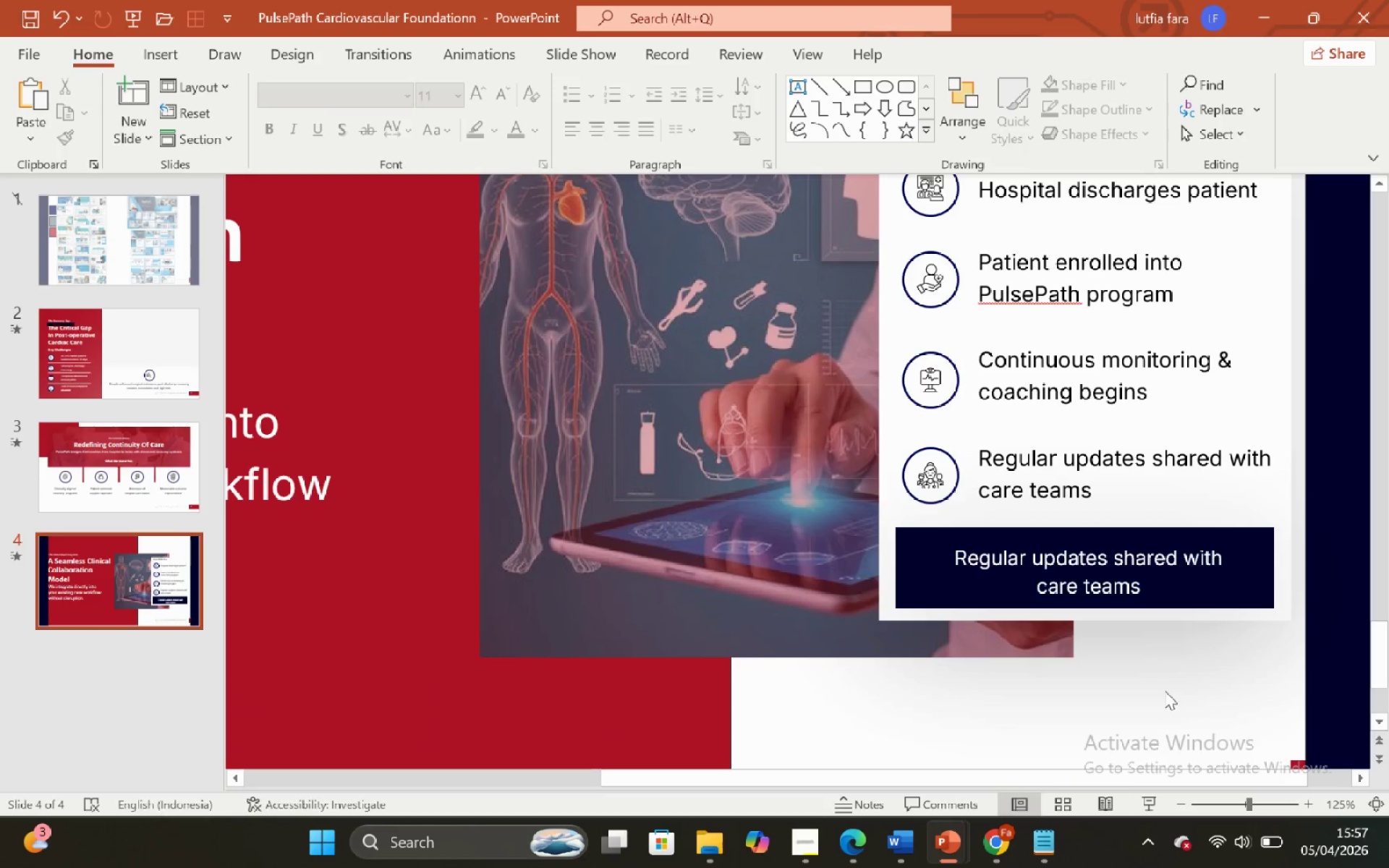 
key(Control+V)
 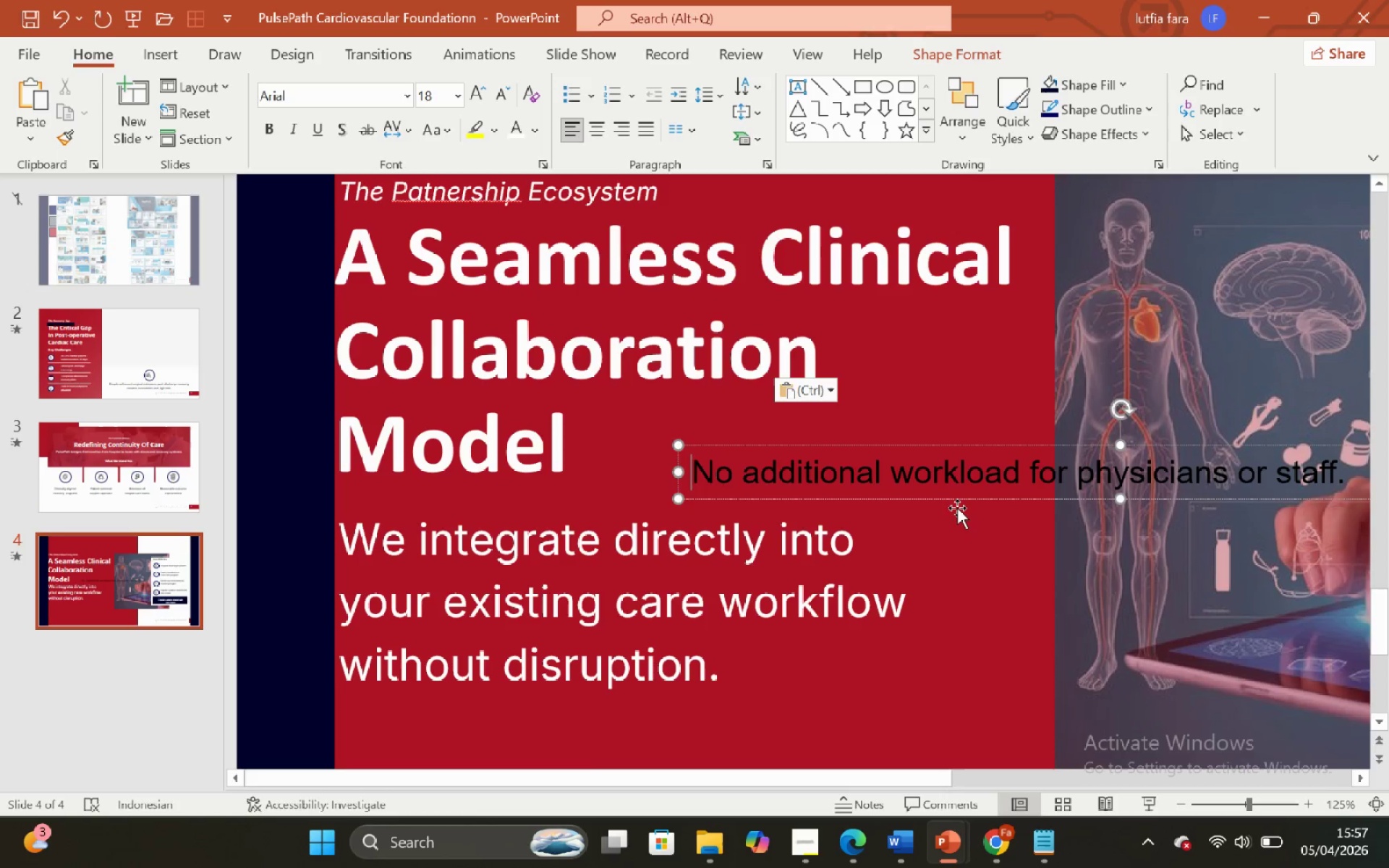 
left_click_drag(start_coordinate=[956, 501], to_coordinate=[831, 610])
 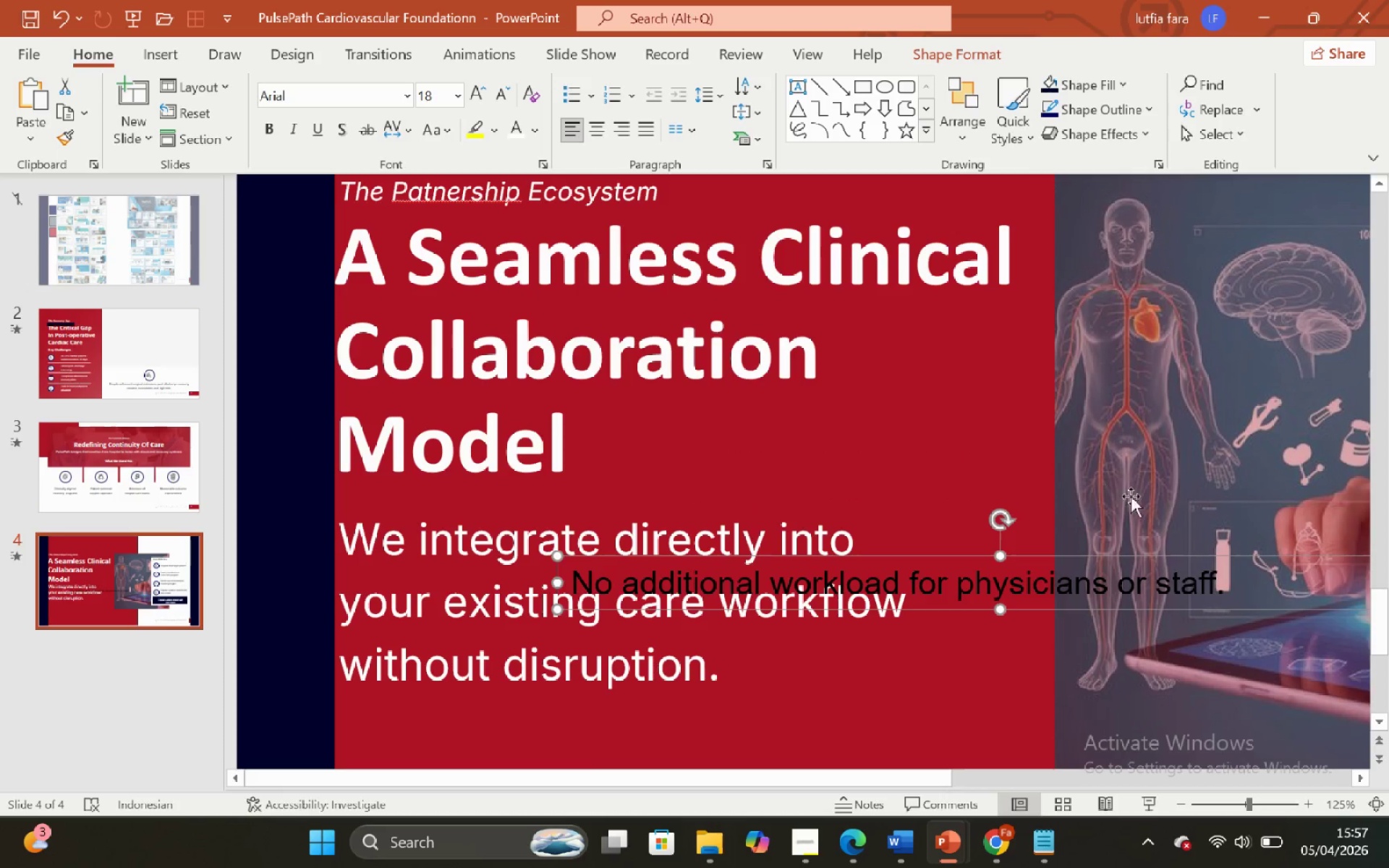 
key(Backspace)
 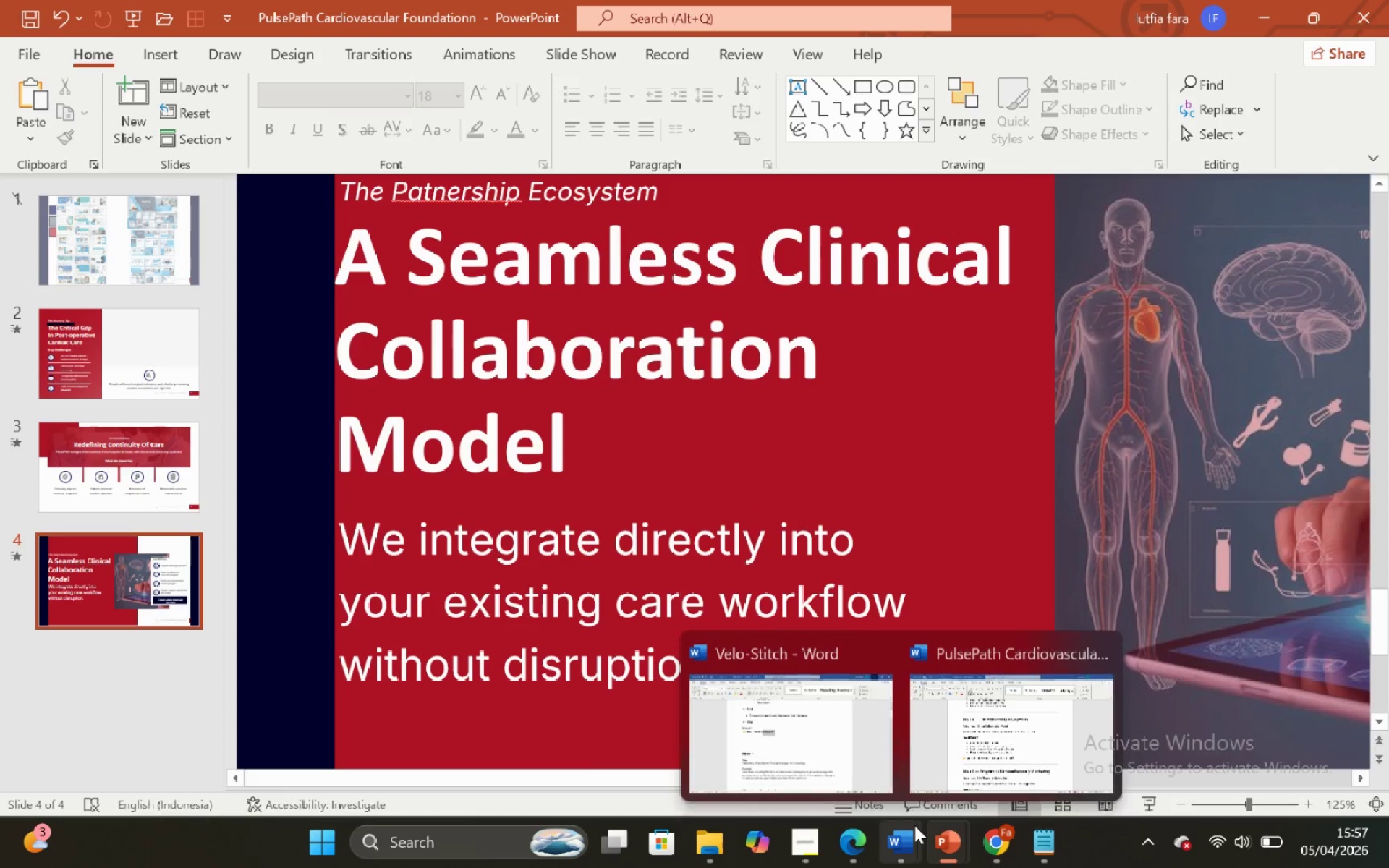 
left_click([937, 730])
 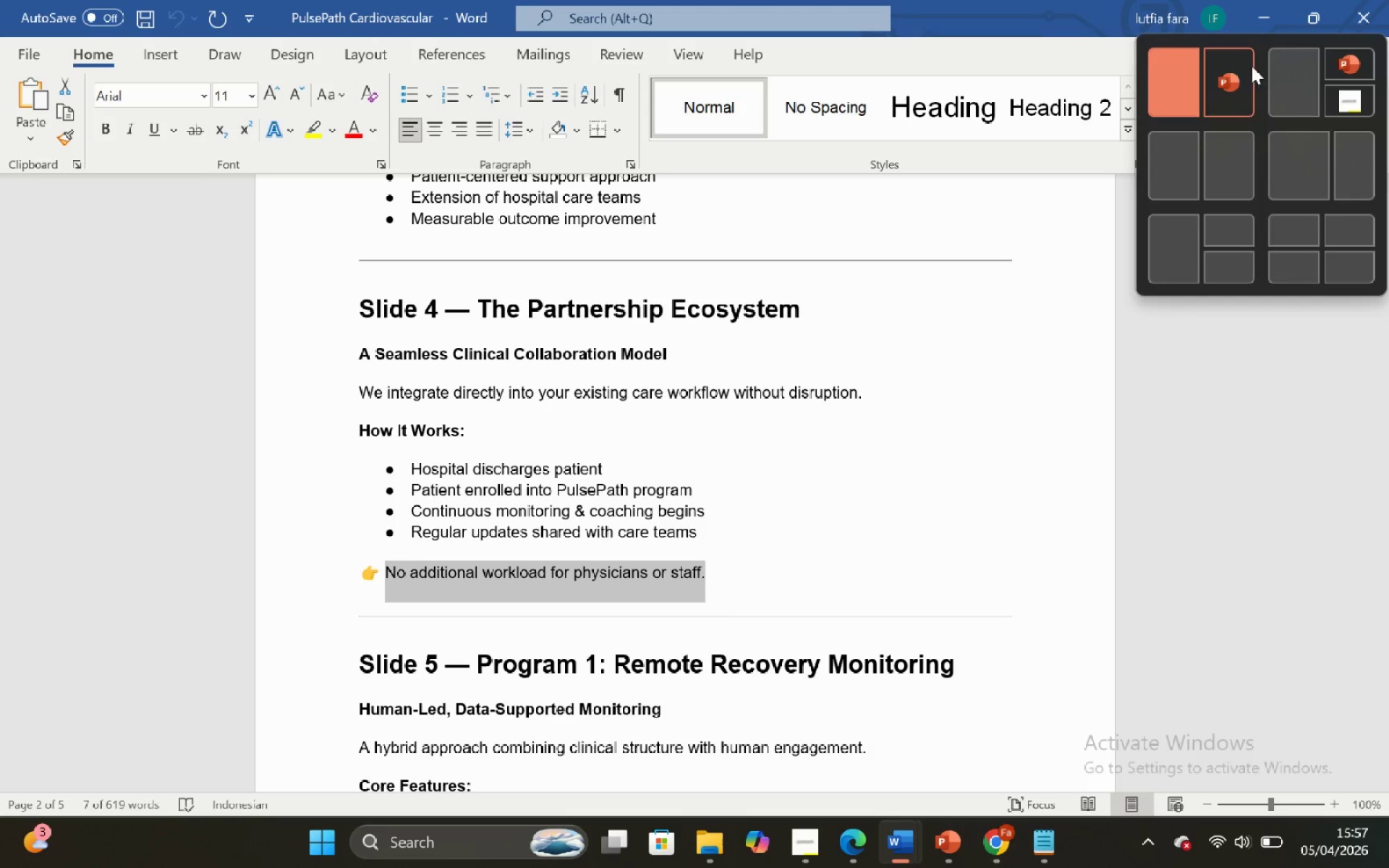 
left_click([1227, 85])
 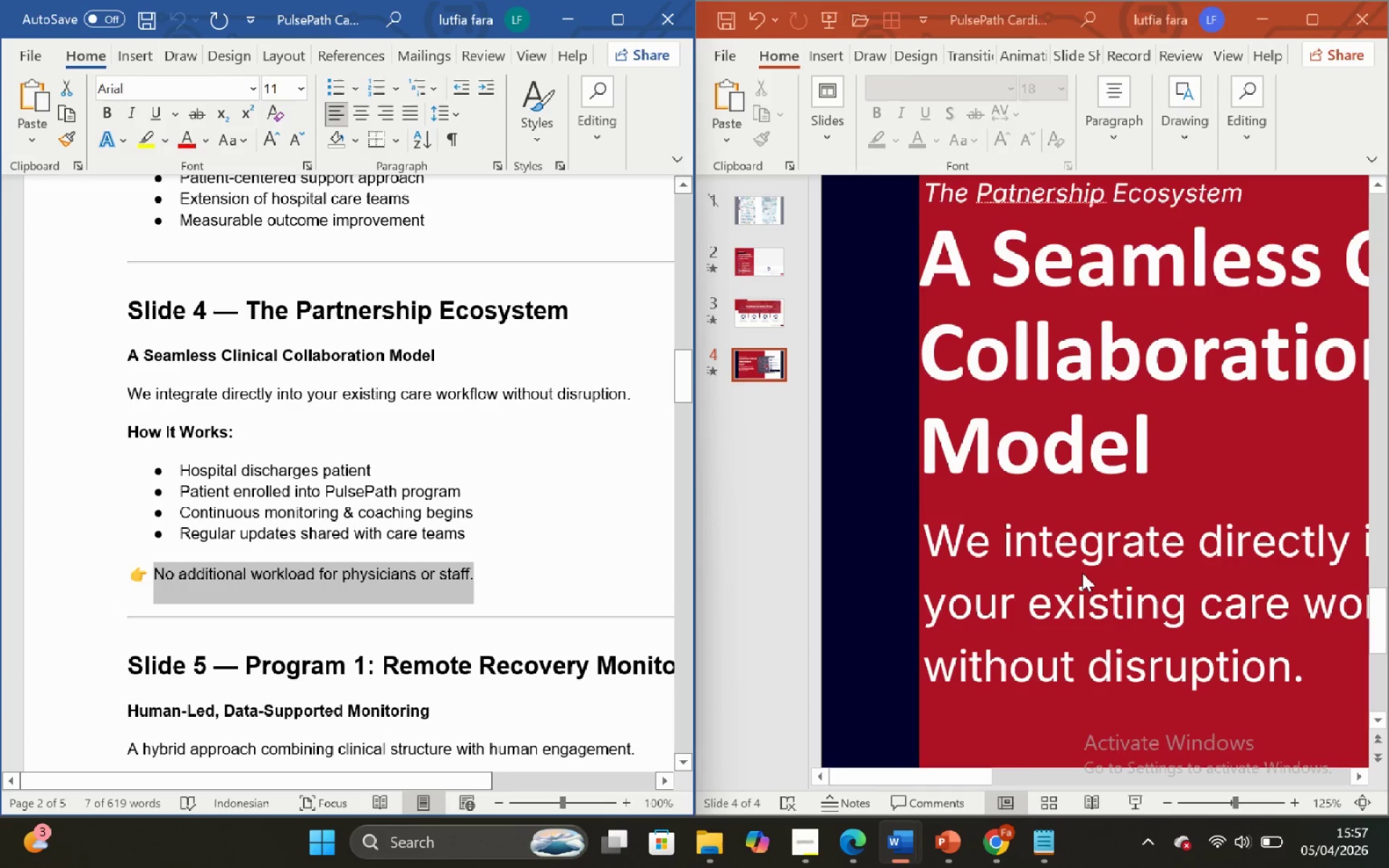 
key(Control+ControlLeft)
 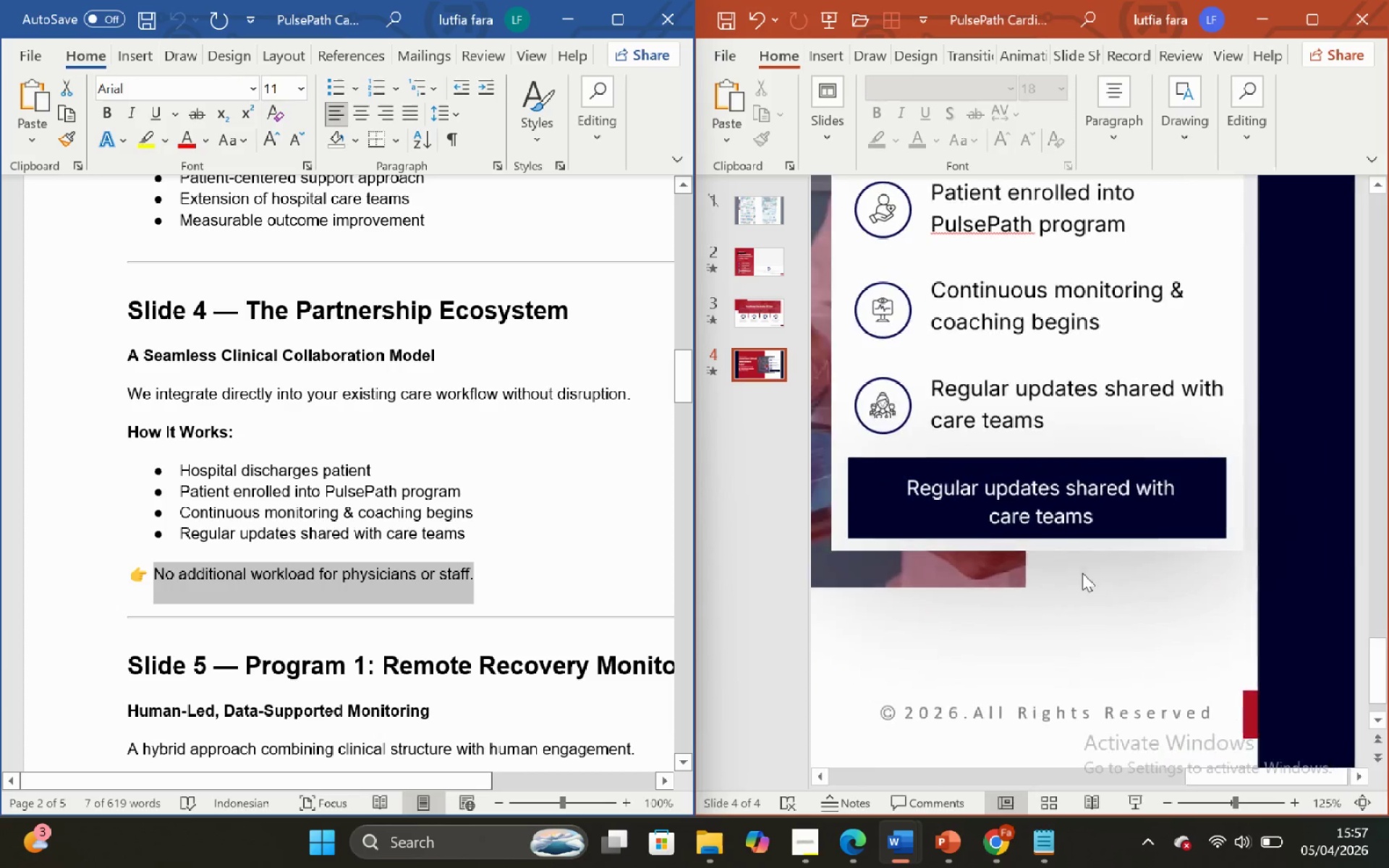 
left_click([1120, 509])
 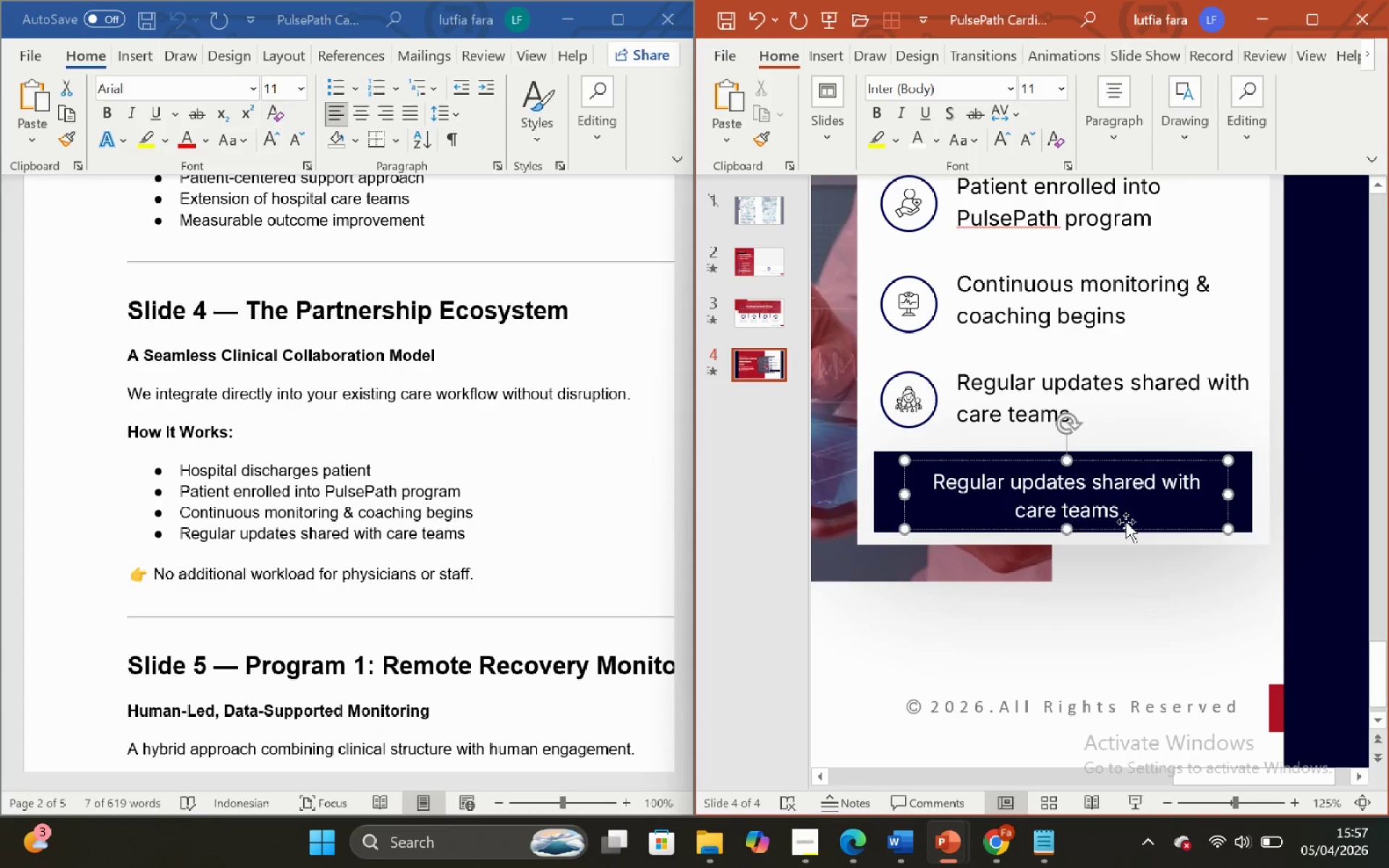 
type(no additional workload for physicians or staff)
 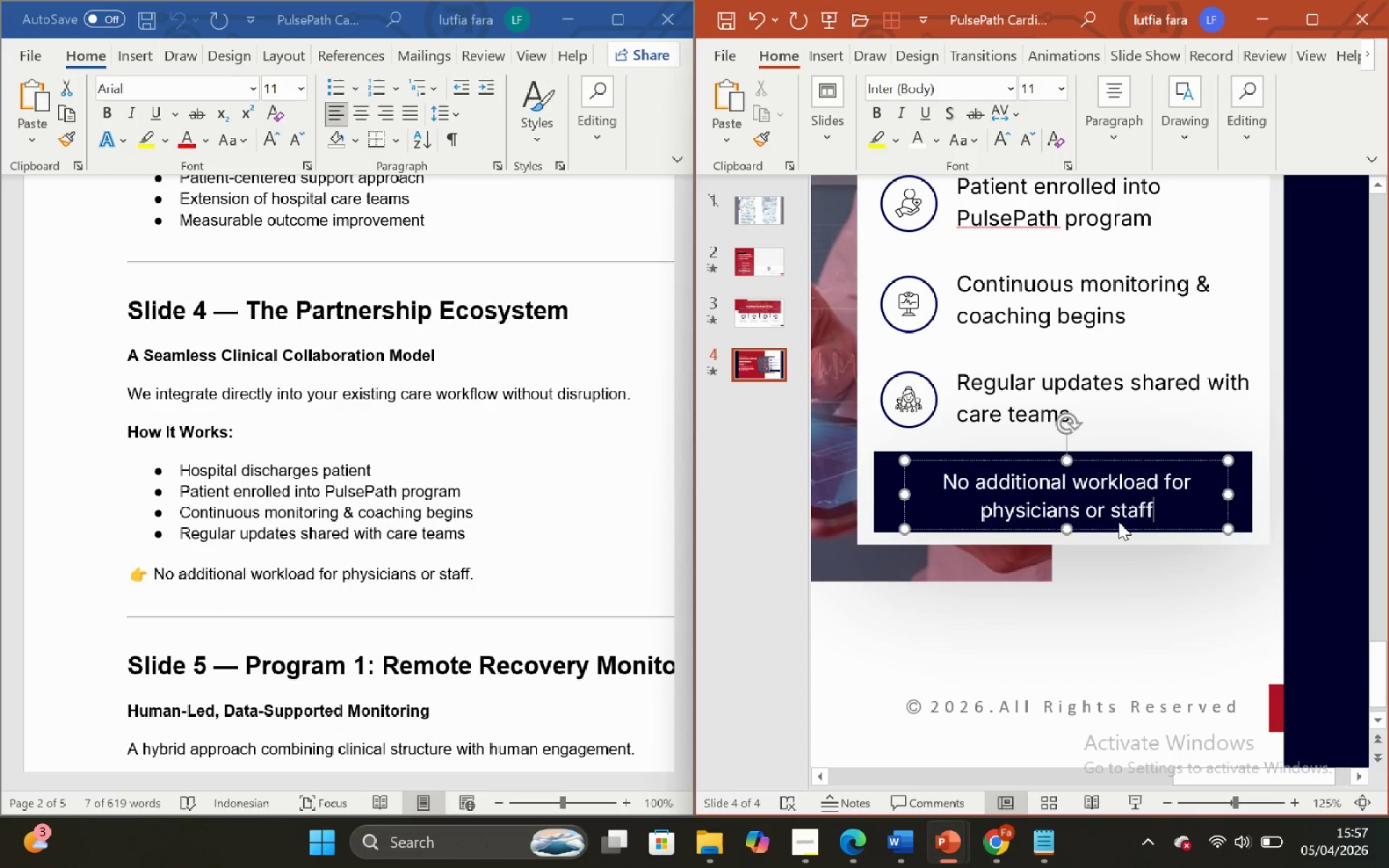 
hold_key(key=Backspace, duration=2.0)
 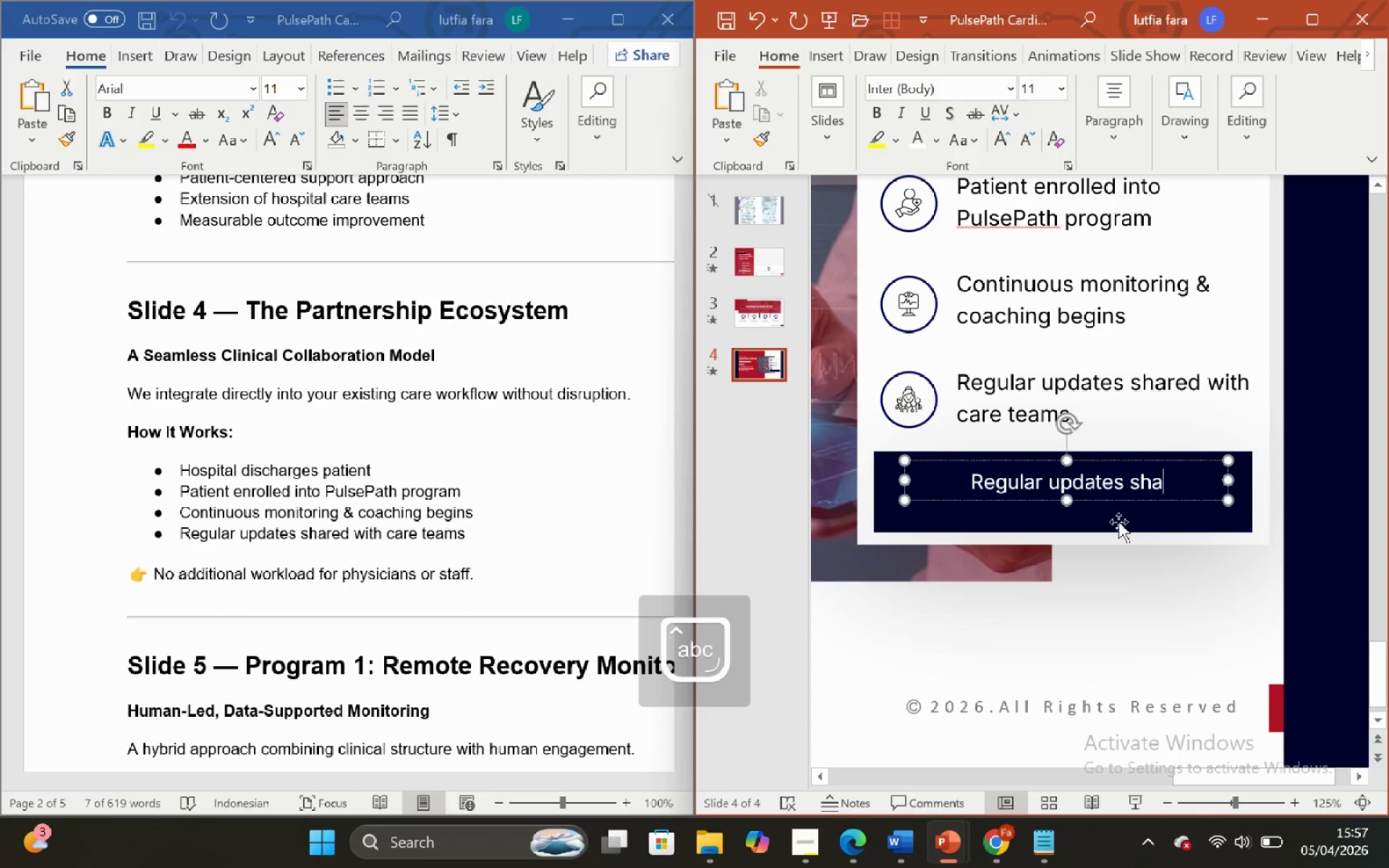 
hold_key(key=Backspace, duration=1.09)
 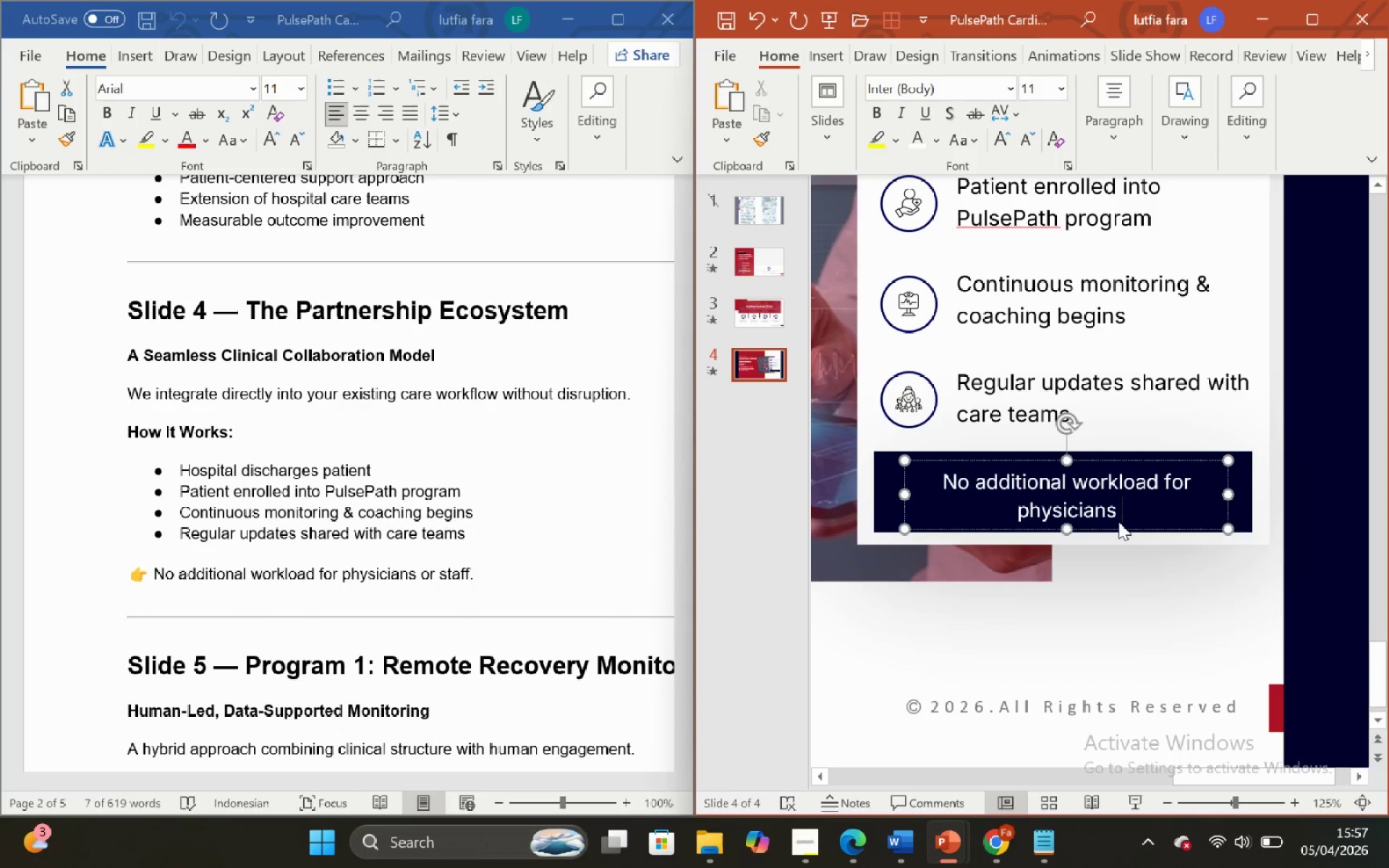 
left_click([612, 13])
 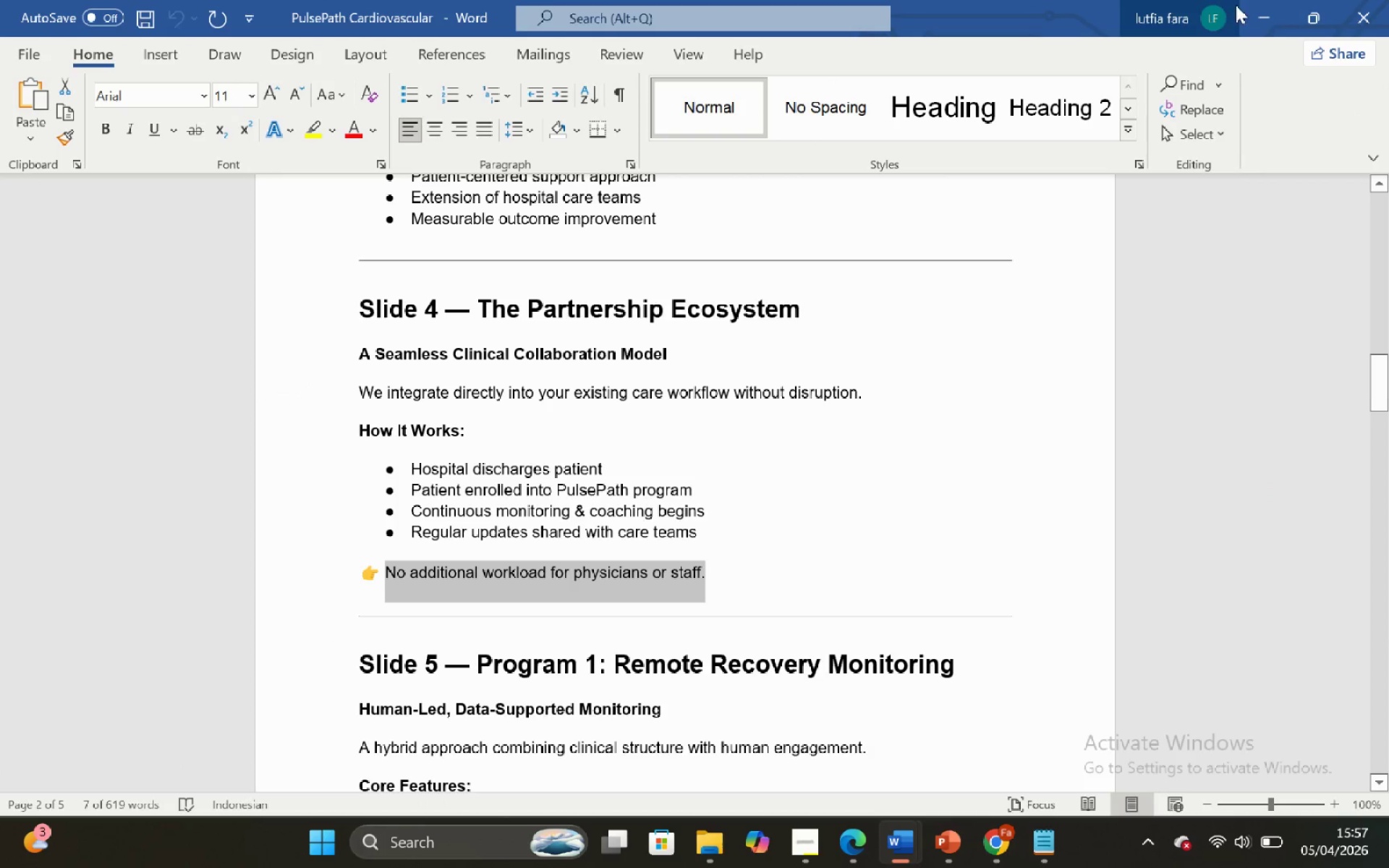 
left_click([1266, 7])
 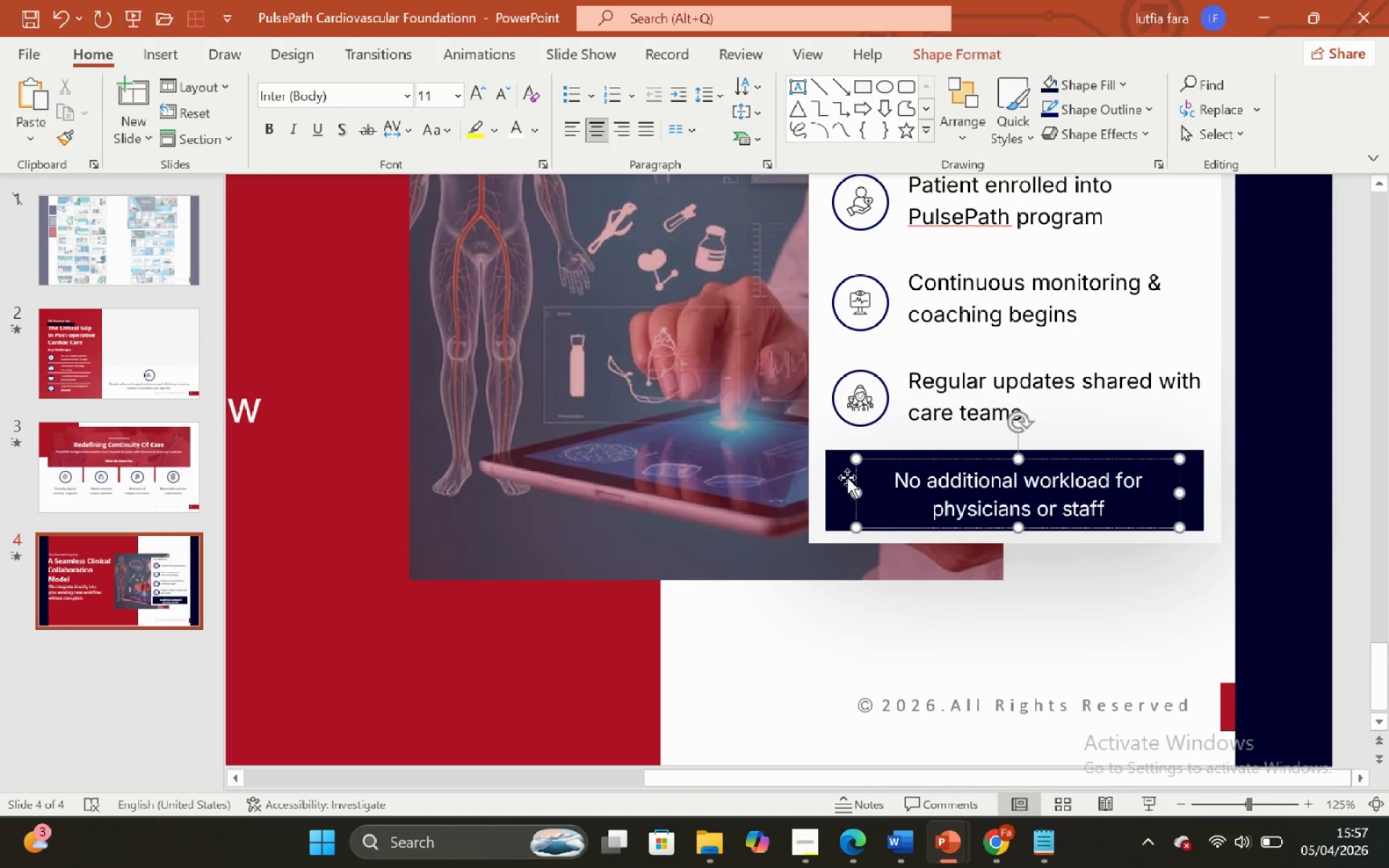 
hold_key(key=ShiftLeft, duration=0.5)
left_click([843, 474])
 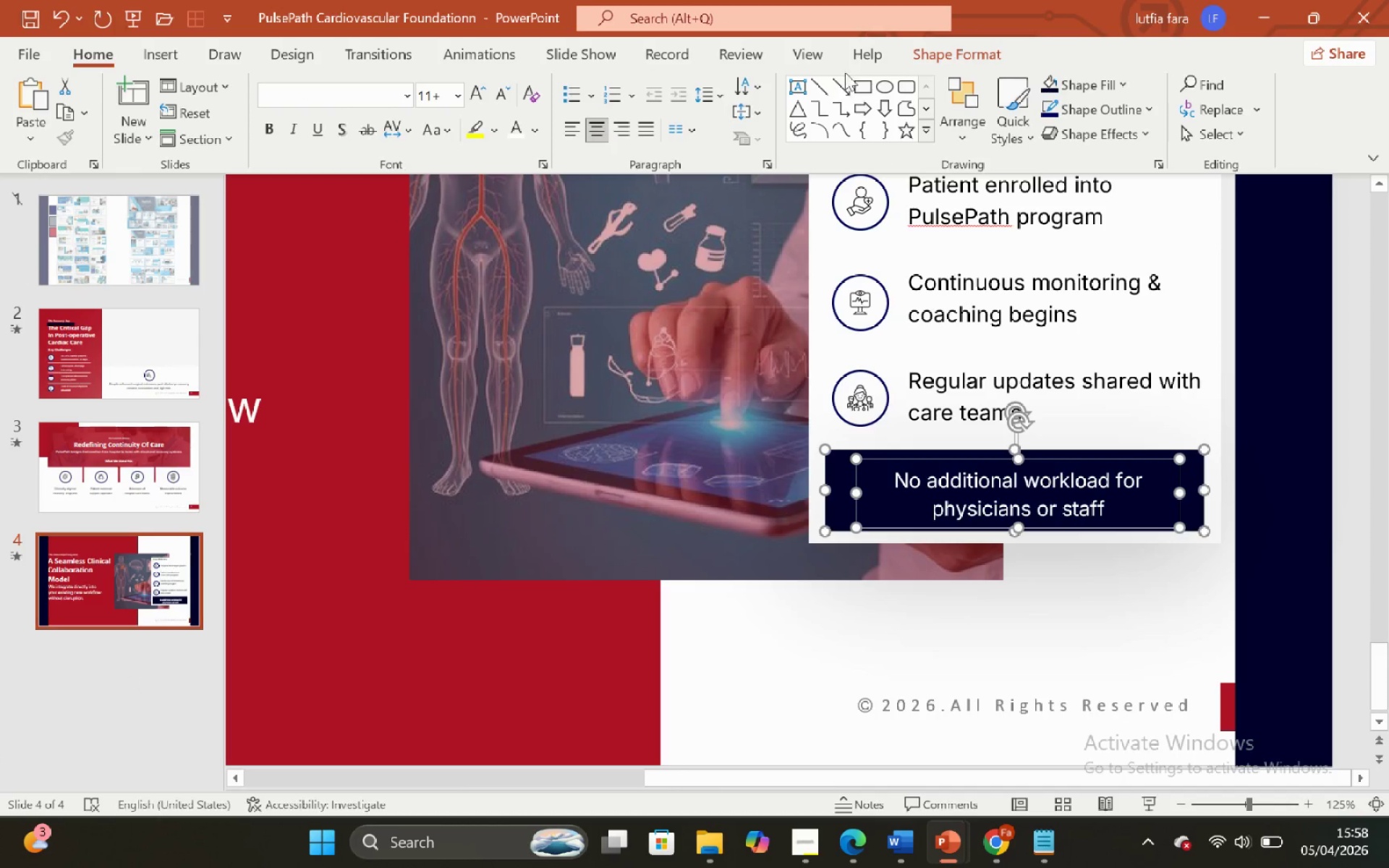 
left_click([933, 52])
 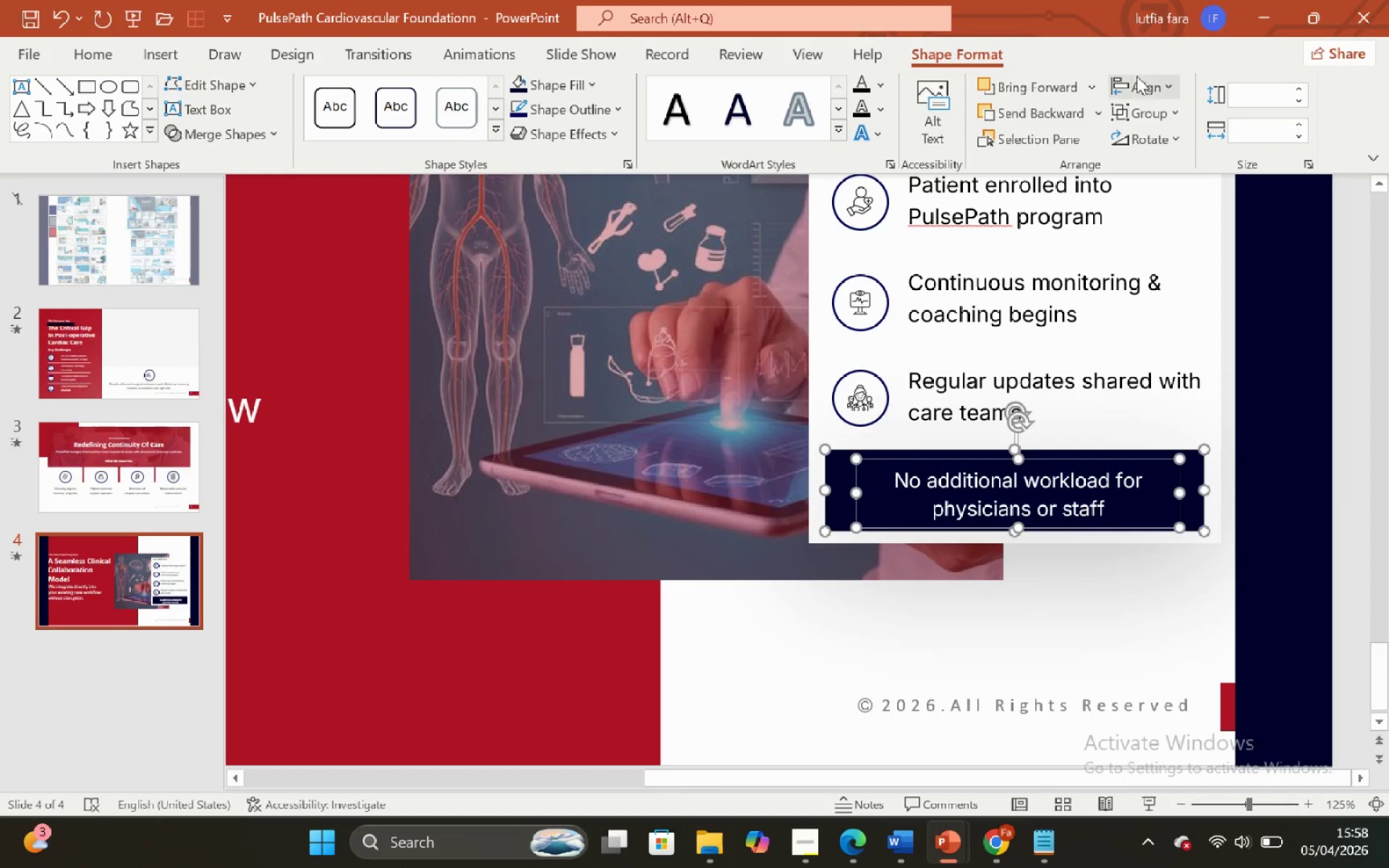 
left_click([1140, 93])
 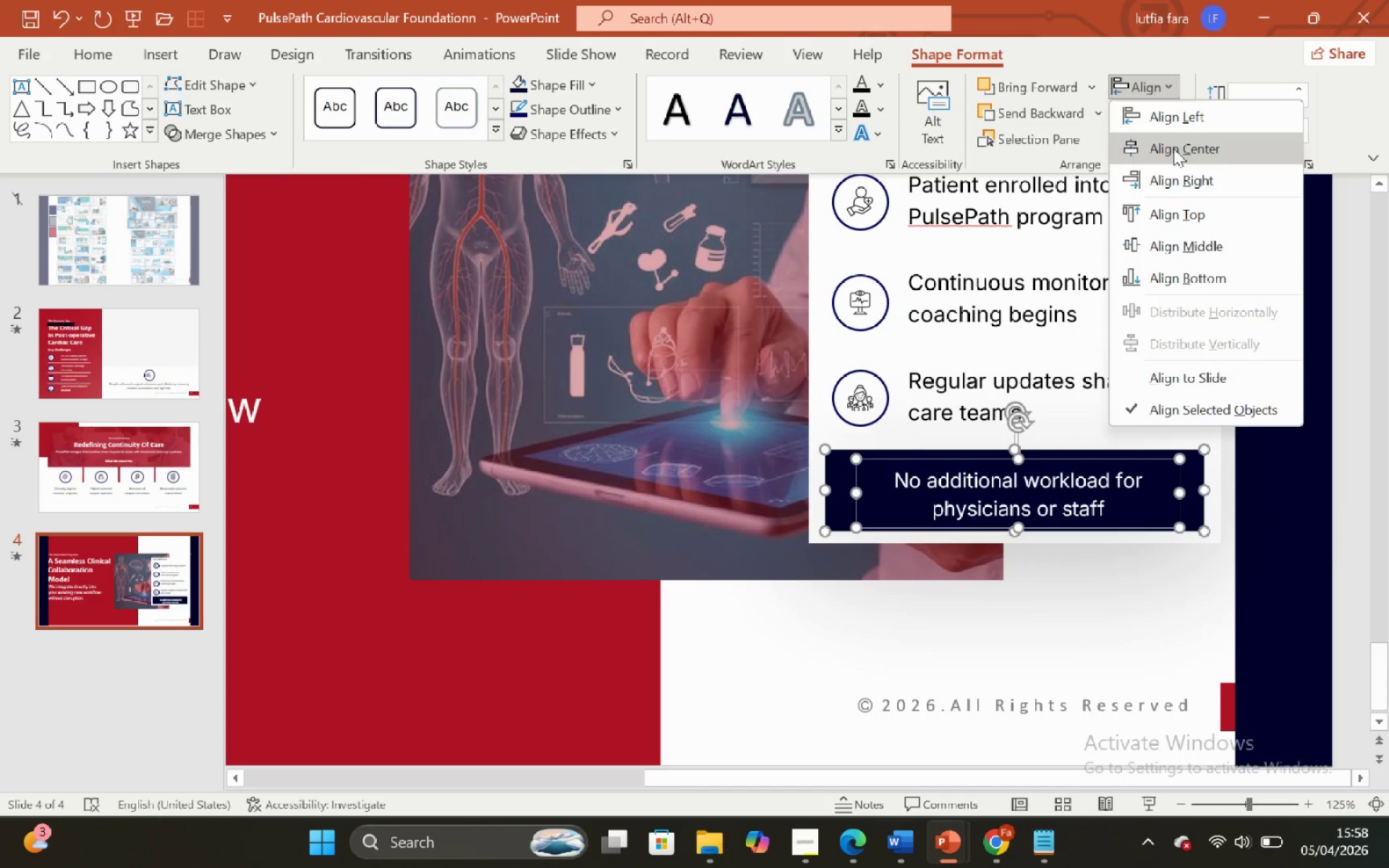 
left_click([1173, 148])
 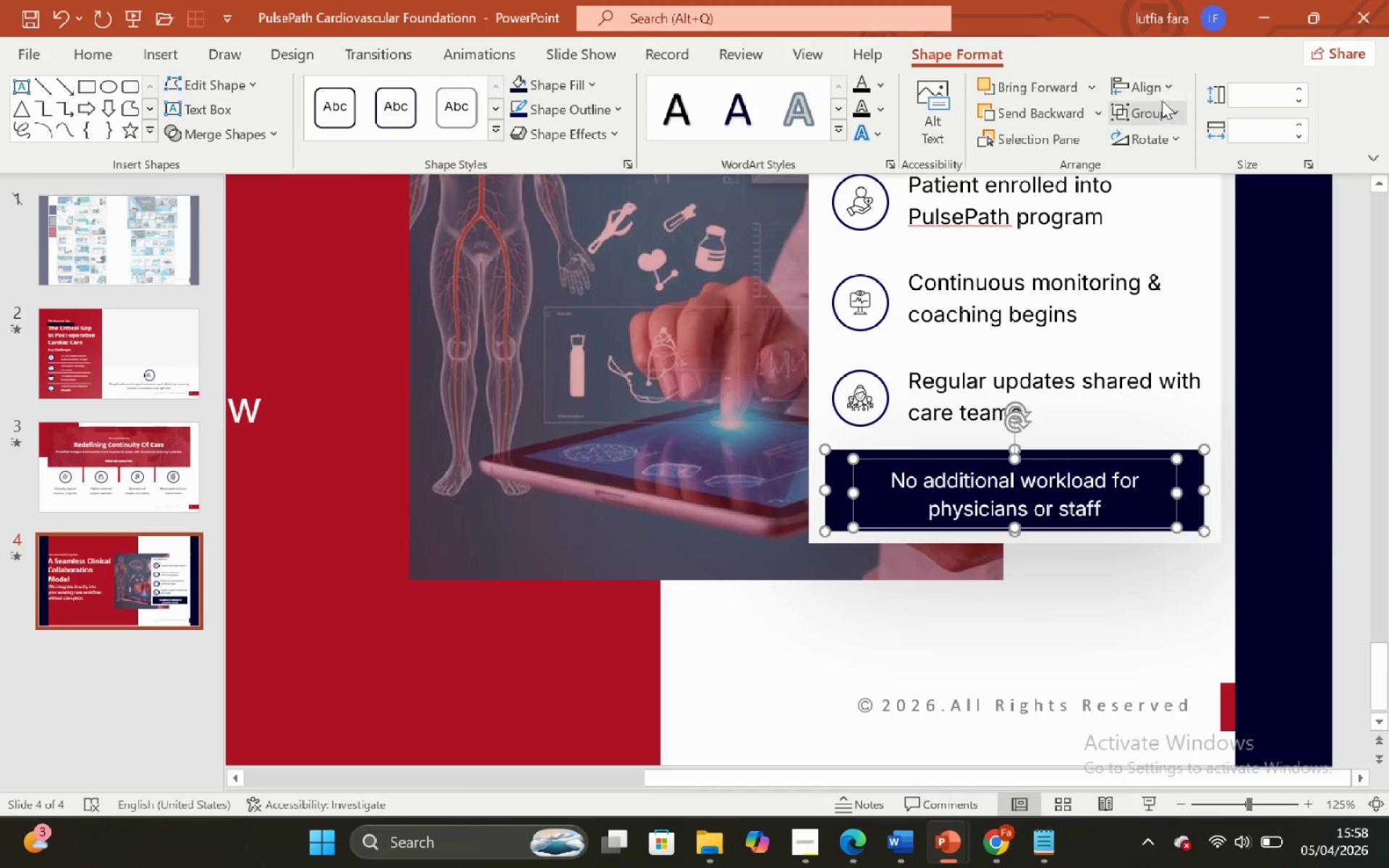 
left_click([1160, 93])
 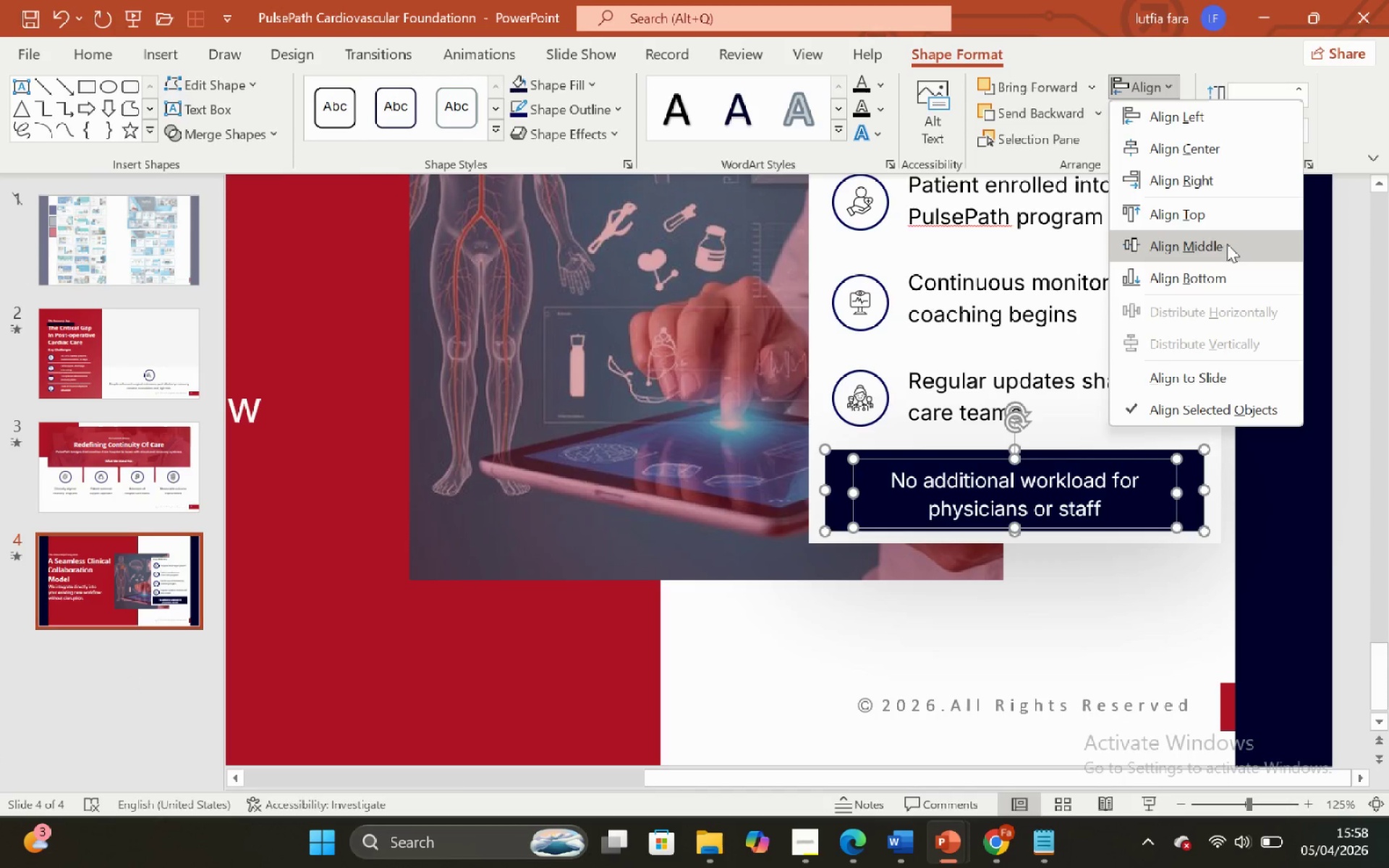 
left_click([1228, 247])
 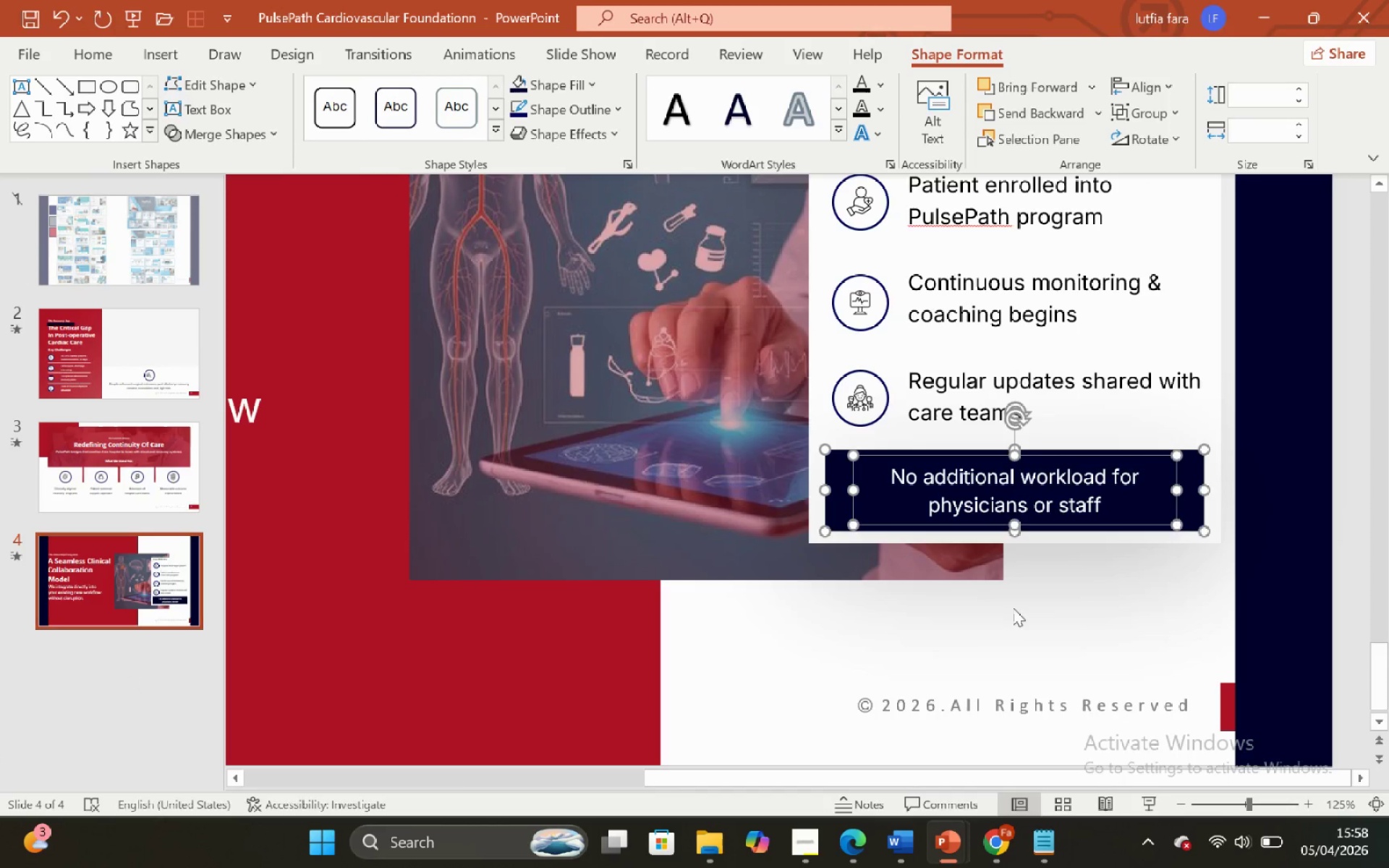 
left_click([1016, 619])
 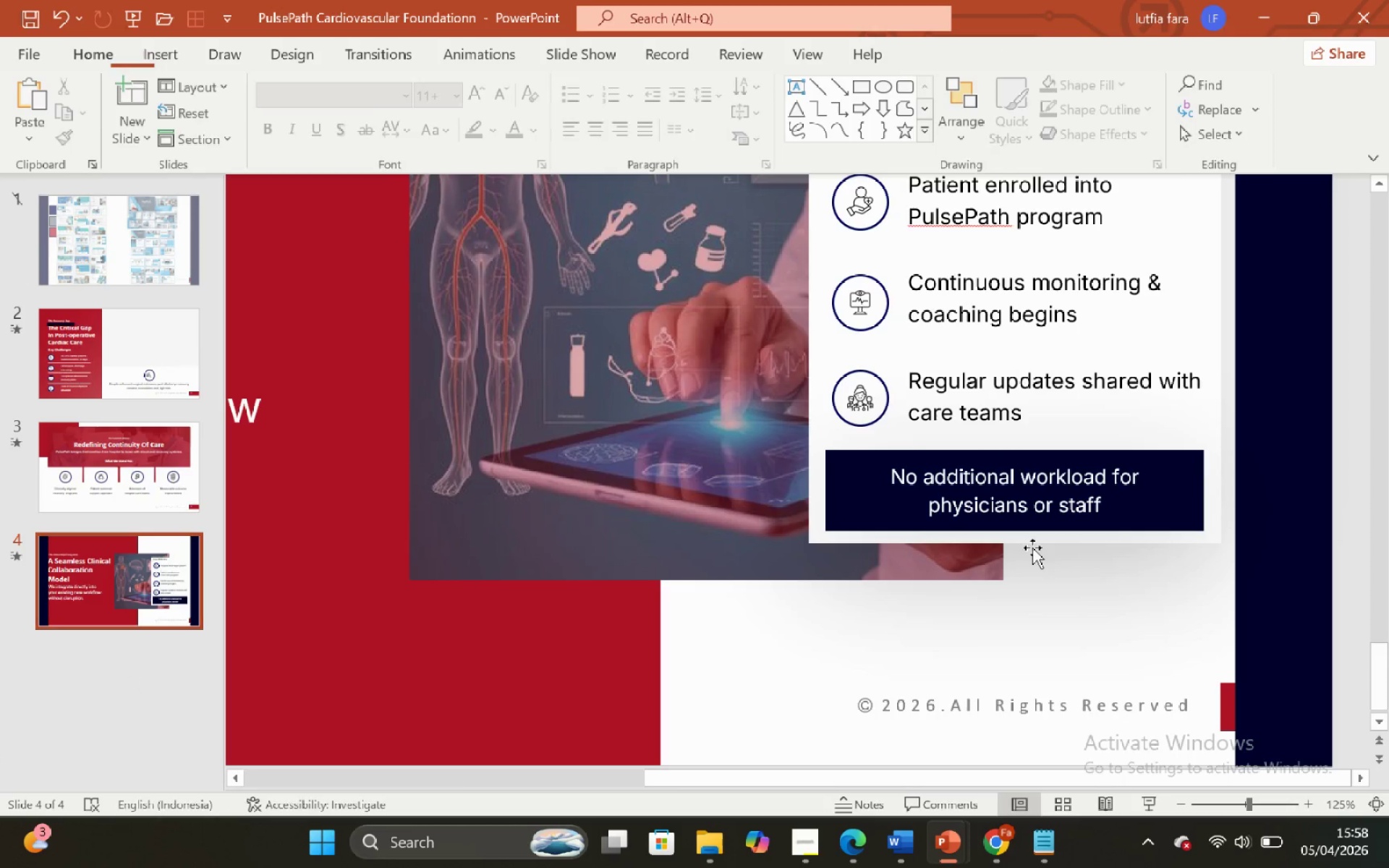 
hold_key(key=ControlLeft, duration=0.89)
hold_key(key=ShiftLeft, duration=0.92)
scroll: coordinate [1037, 535], scroll_direction: down, amount: 4.0
 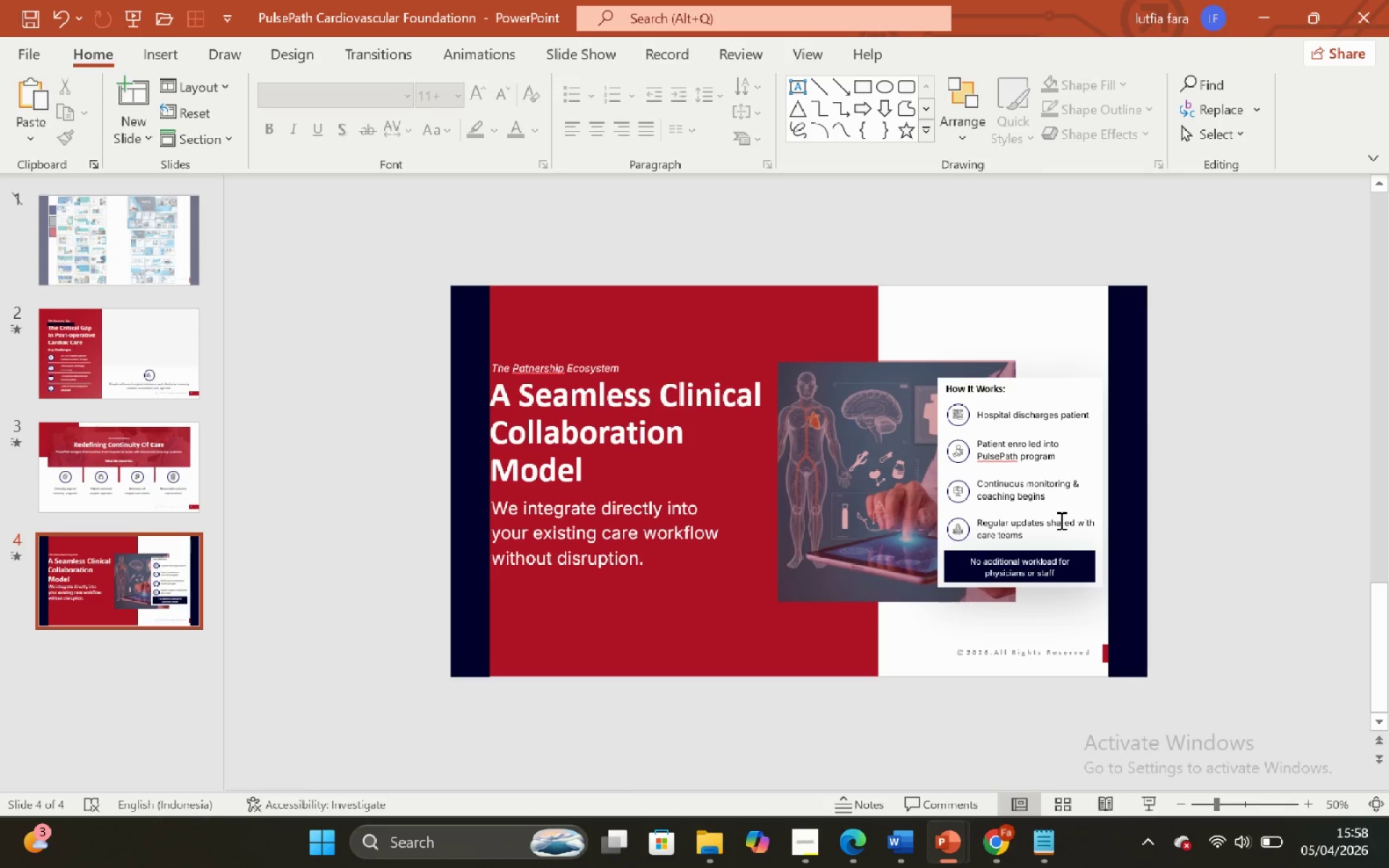 
hold_key(key=ControlLeft, duration=1.27)
hold_key(key=ShiftLeft, duration=1.09)
scroll: coordinate [1063, 518], scroll_direction: up, amount: 3.0
 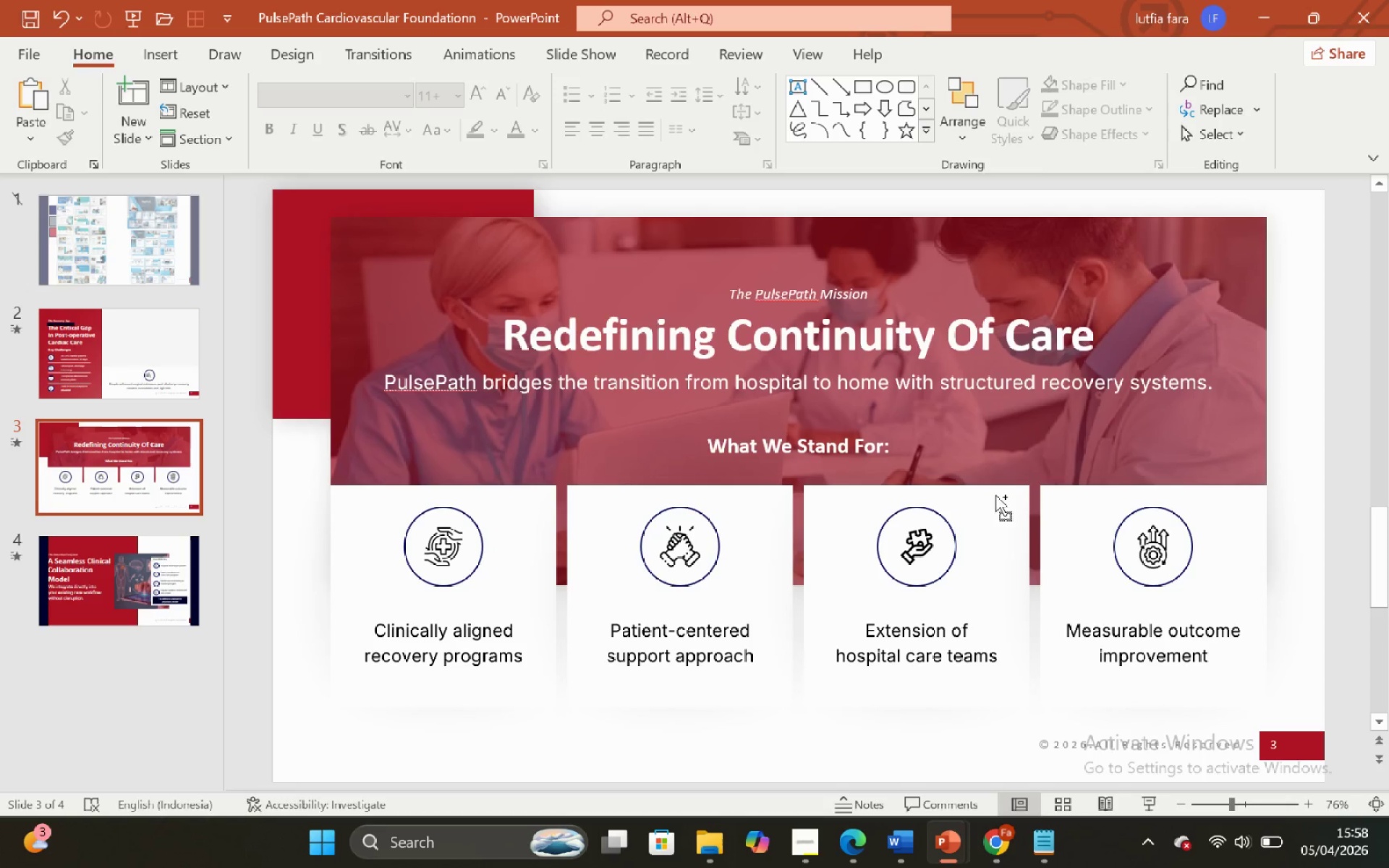 
left_click([186, 592])
 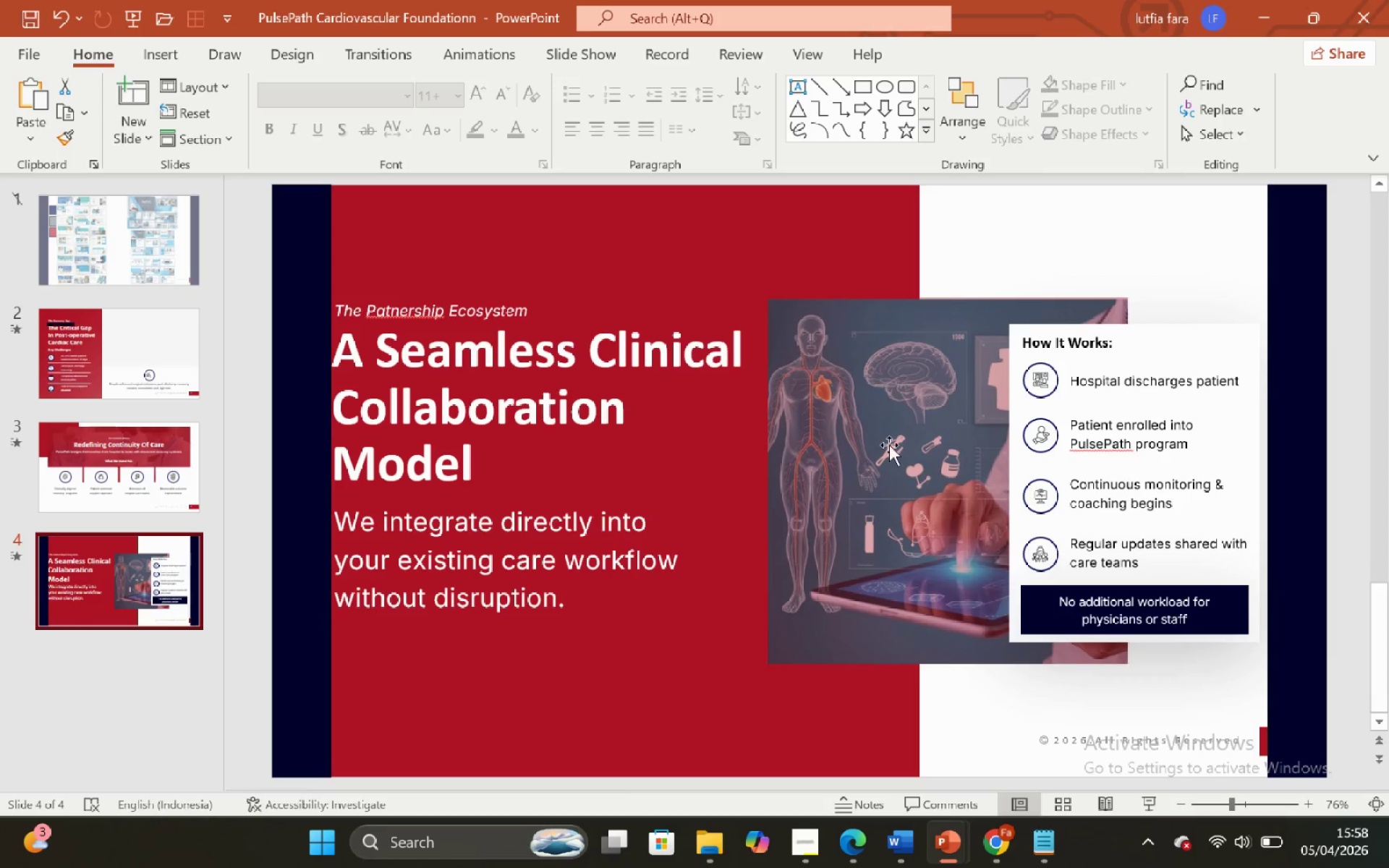 
hold_key(key=ControlLeft, duration=1.56)
hold_key(key=ShiftLeft, duration=0.36)
hold_key(key=ShiftLeft, duration=0.62)
scroll: coordinate [1244, 343], scroll_direction: up, amount: 1.0
 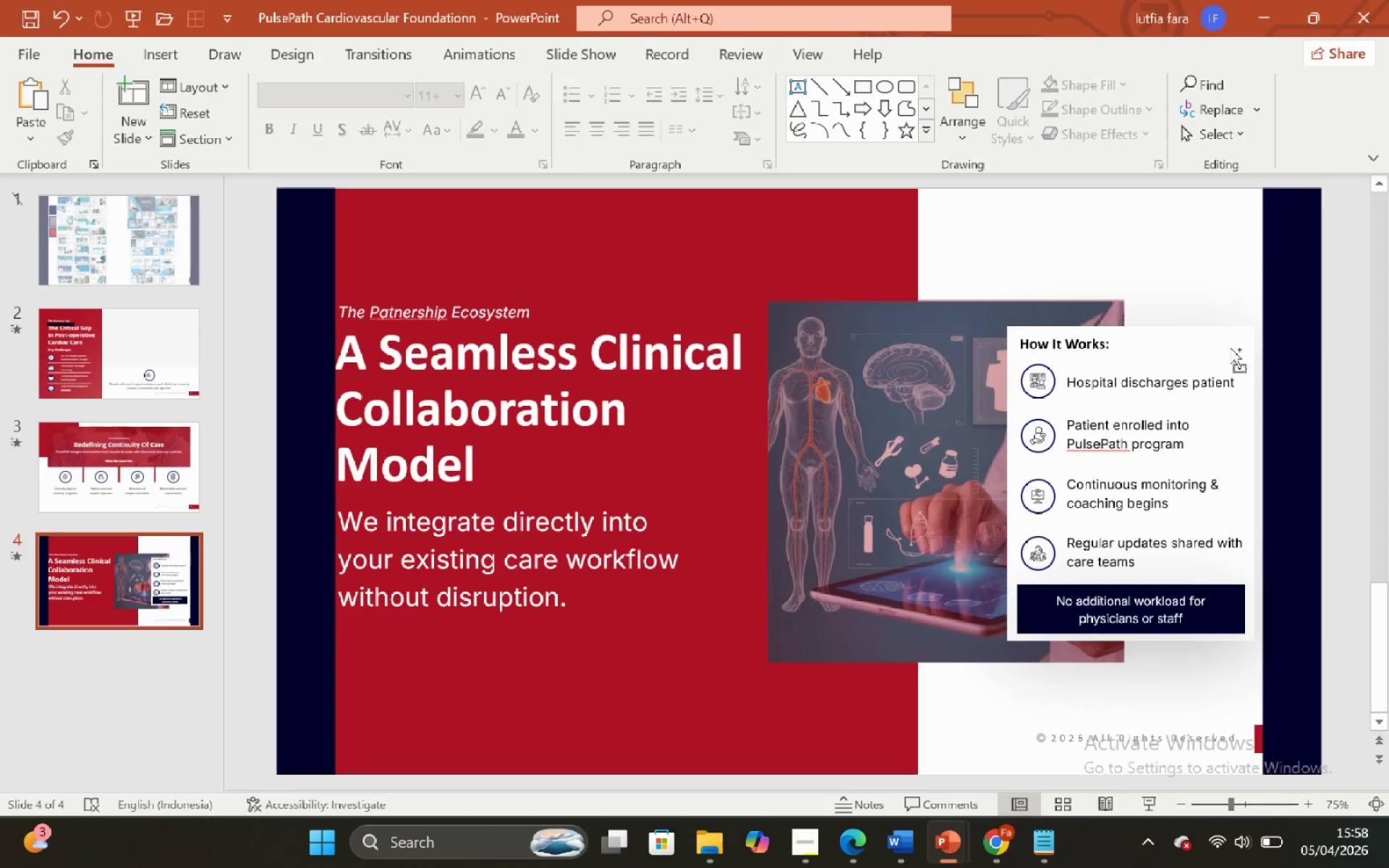 
left_click_drag(start_coordinate=[978, 261], to_coordinate=[1252, 648])
 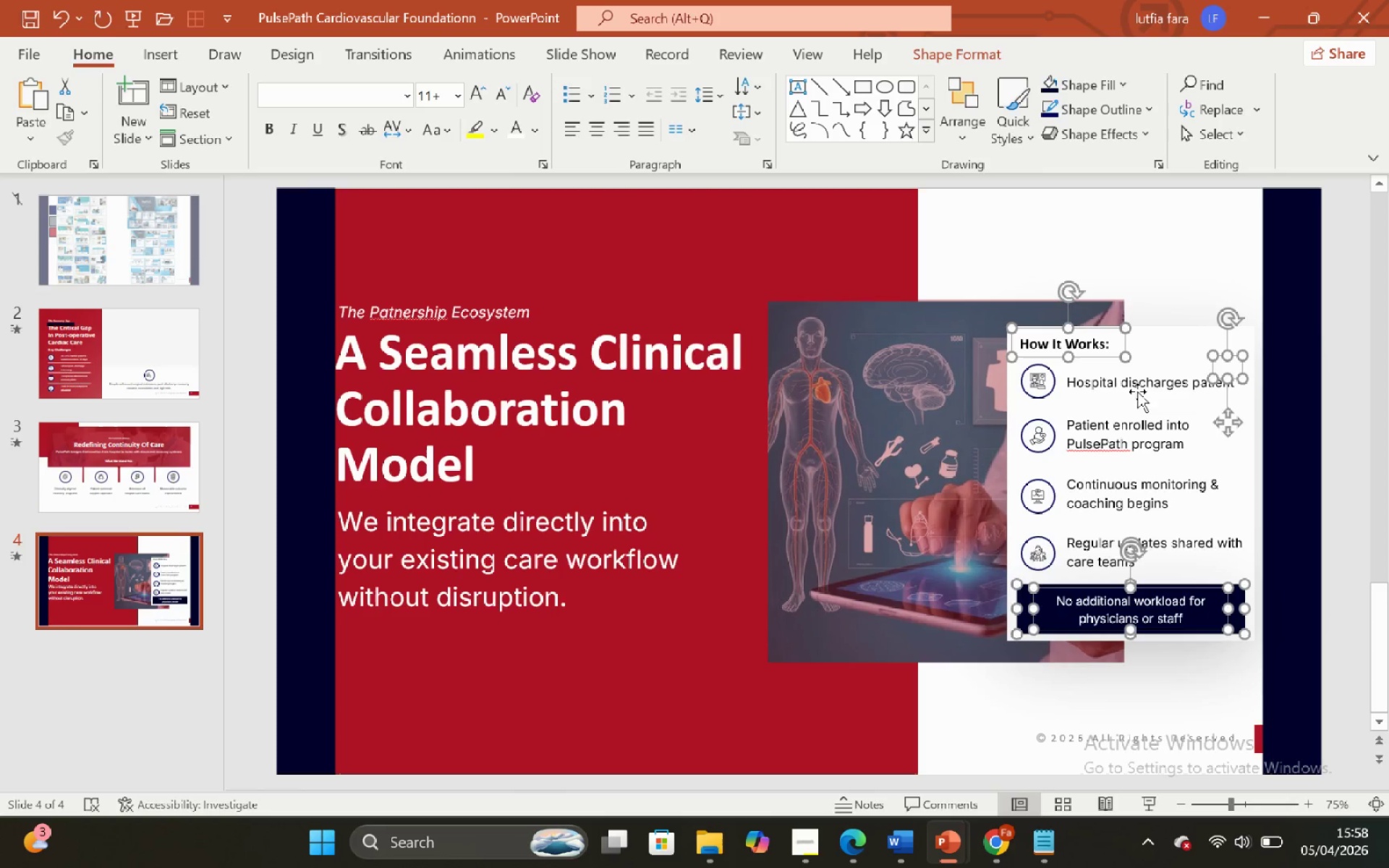 
left_click([1191, 265])
 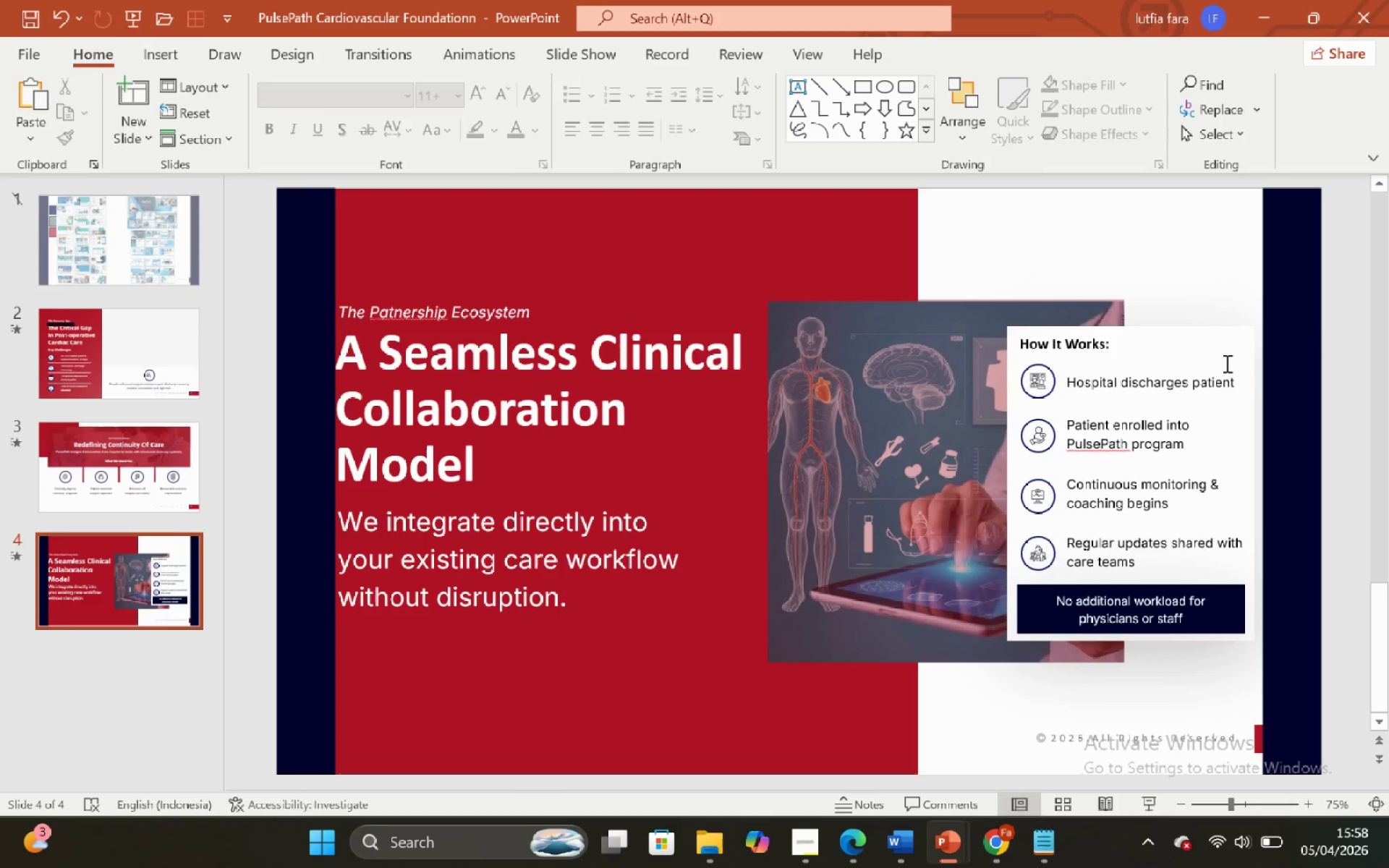 
left_click([1226, 363])
 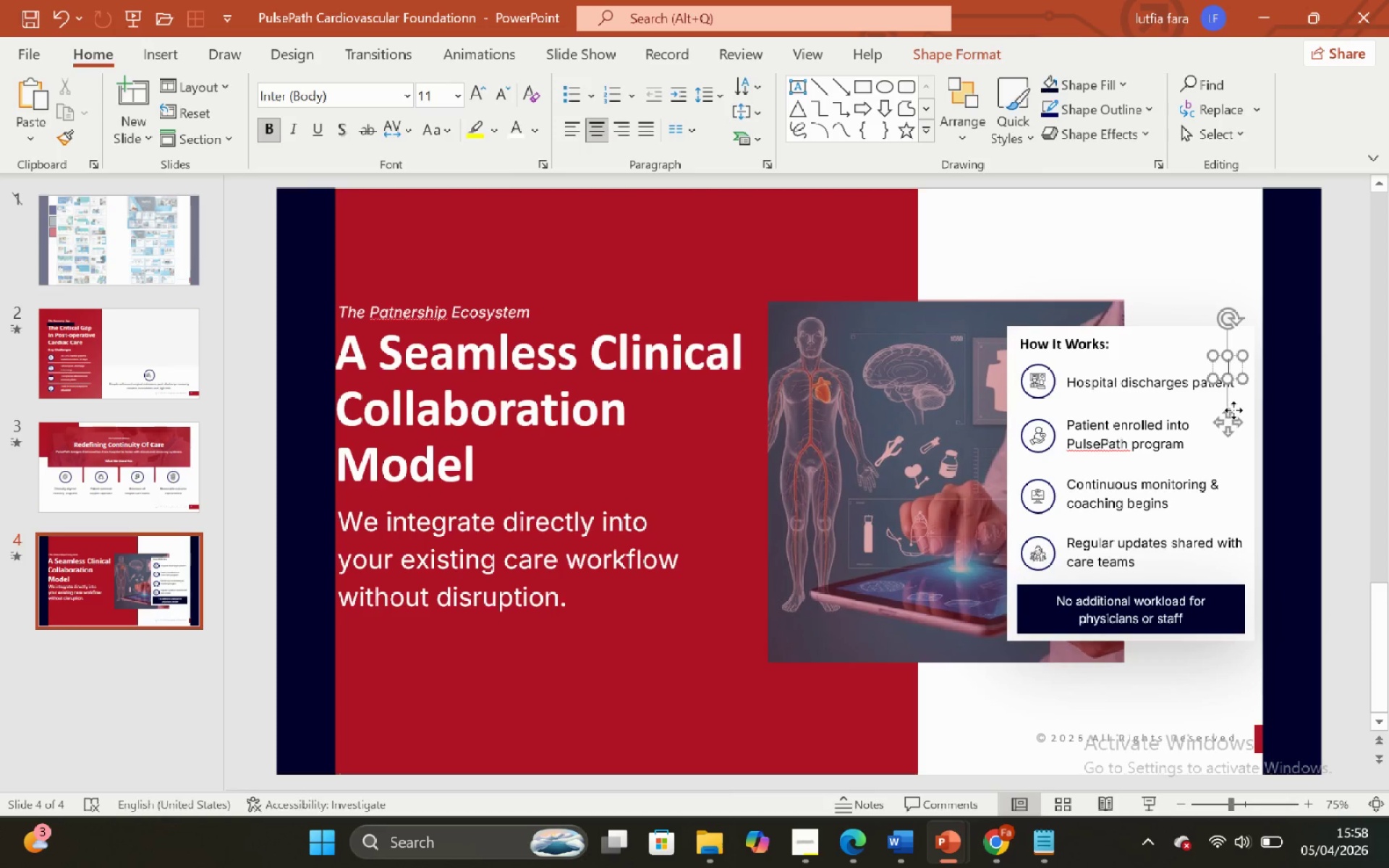 
left_click_drag(start_coordinate=[1233, 410], to_coordinate=[883, 518])
 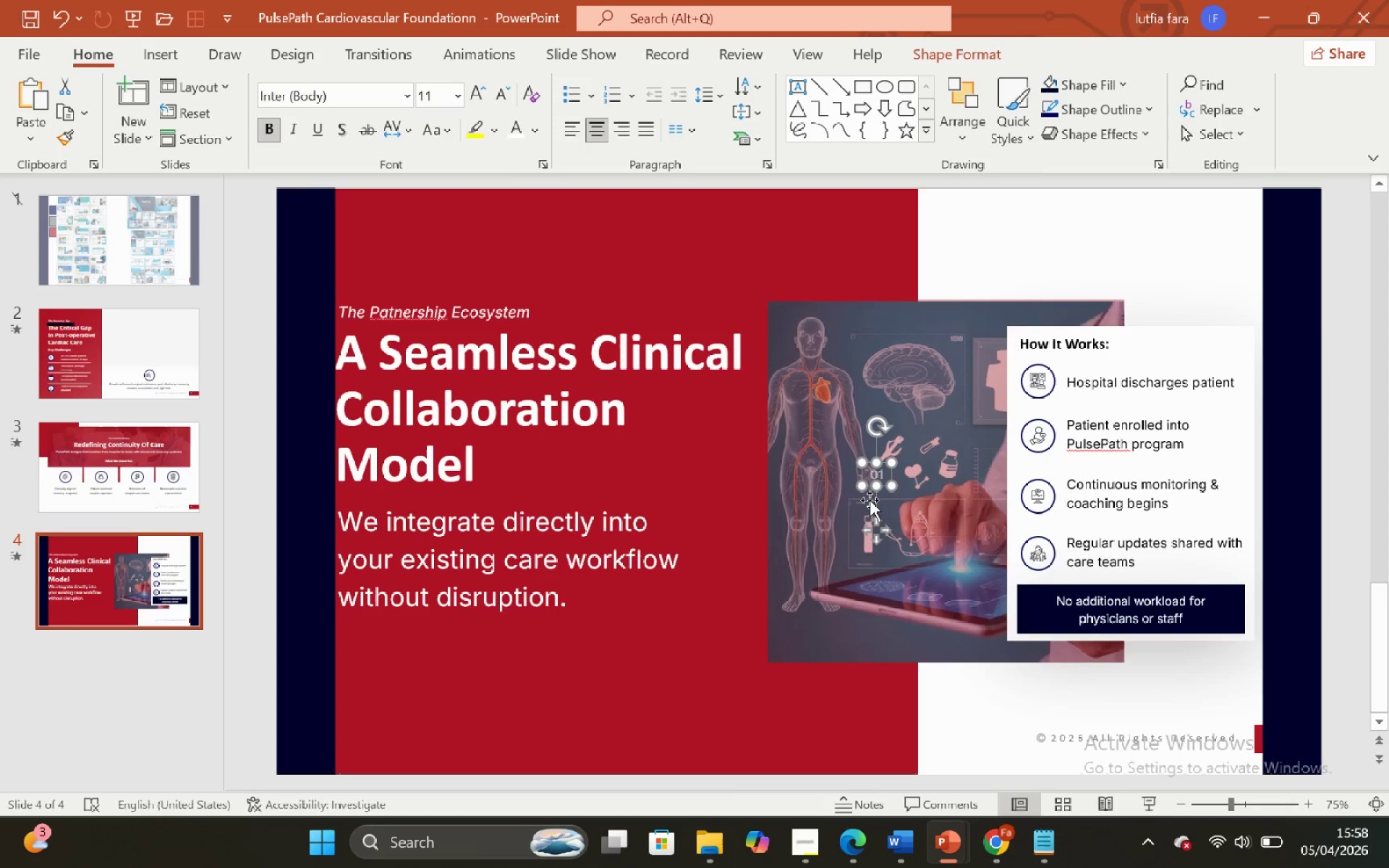 
key(Backspace)
 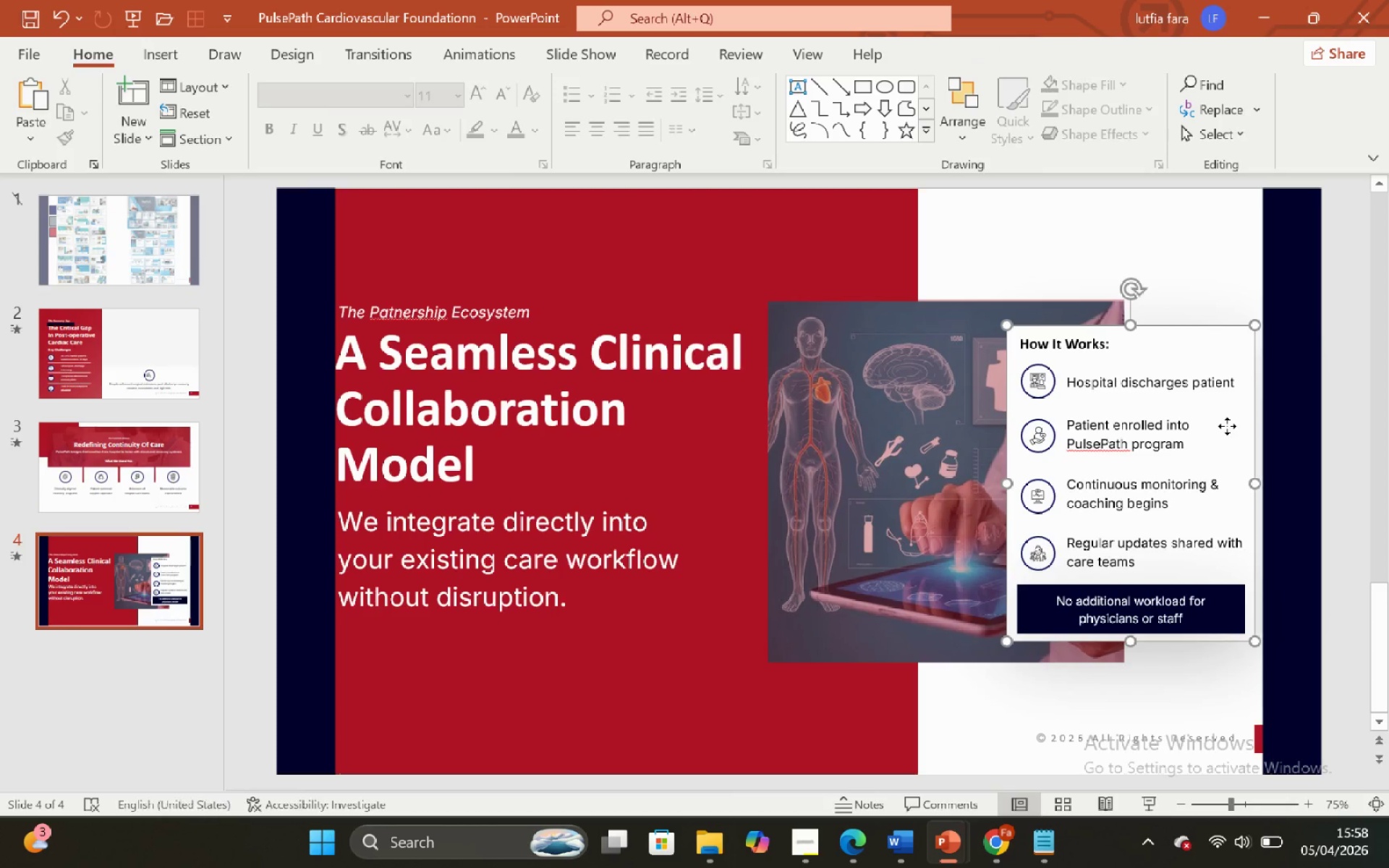 
double_click([1229, 449])
 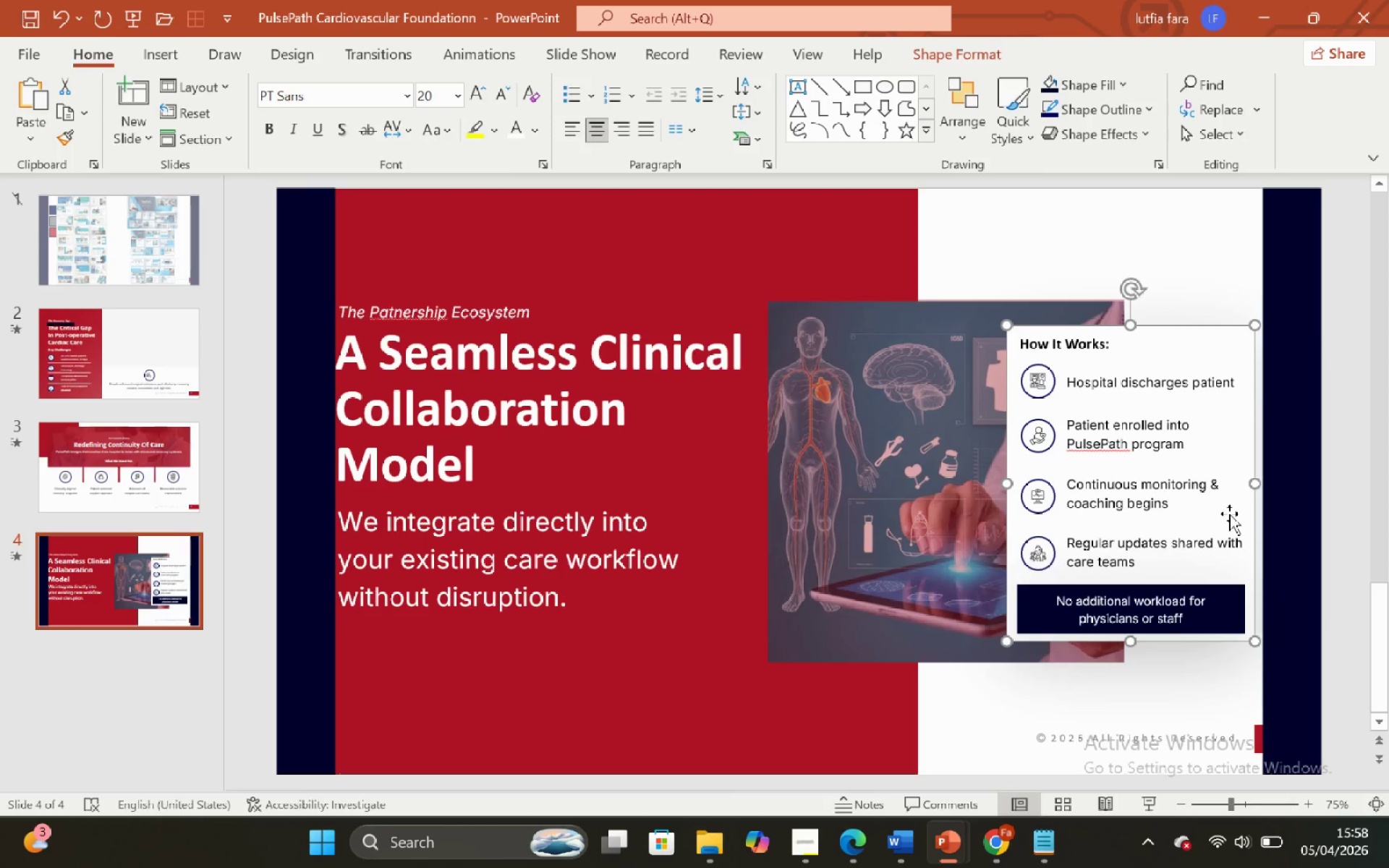 
triple_click([1229, 514])
 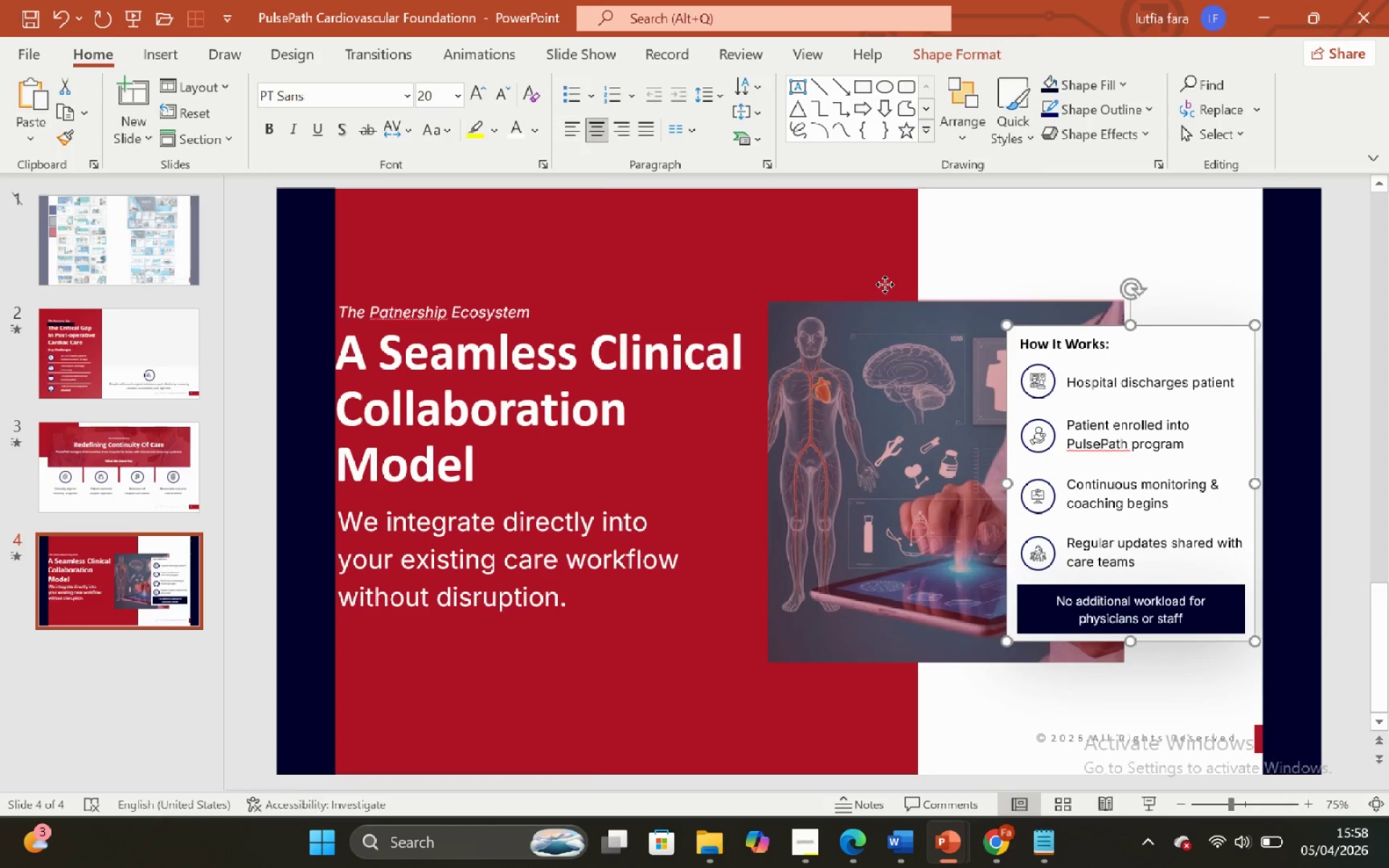 
double_click([878, 269])
 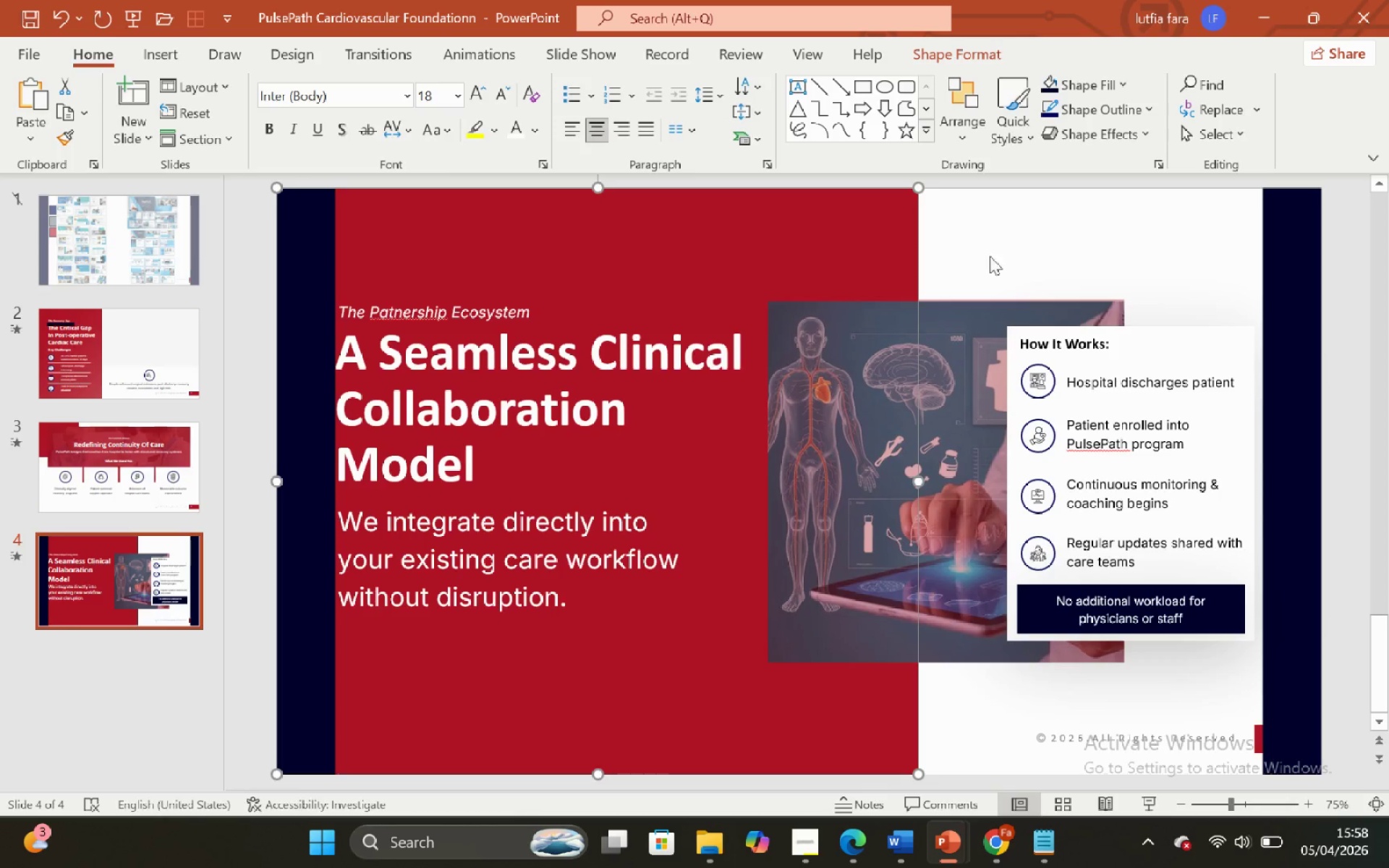 
left_click([979, 247])
 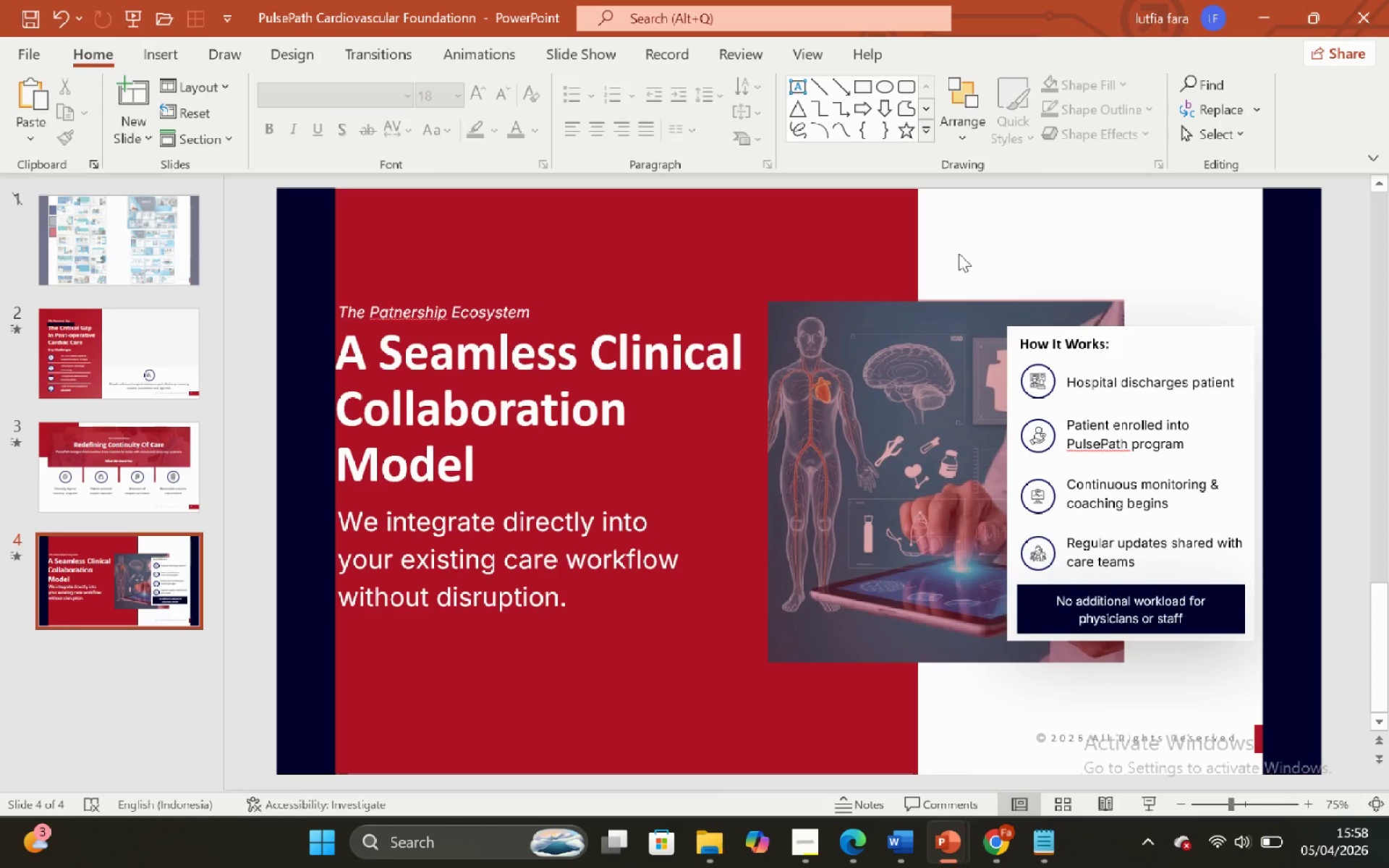 
left_click_drag(start_coordinate=[954, 253], to_coordinate=[1251, 648])
 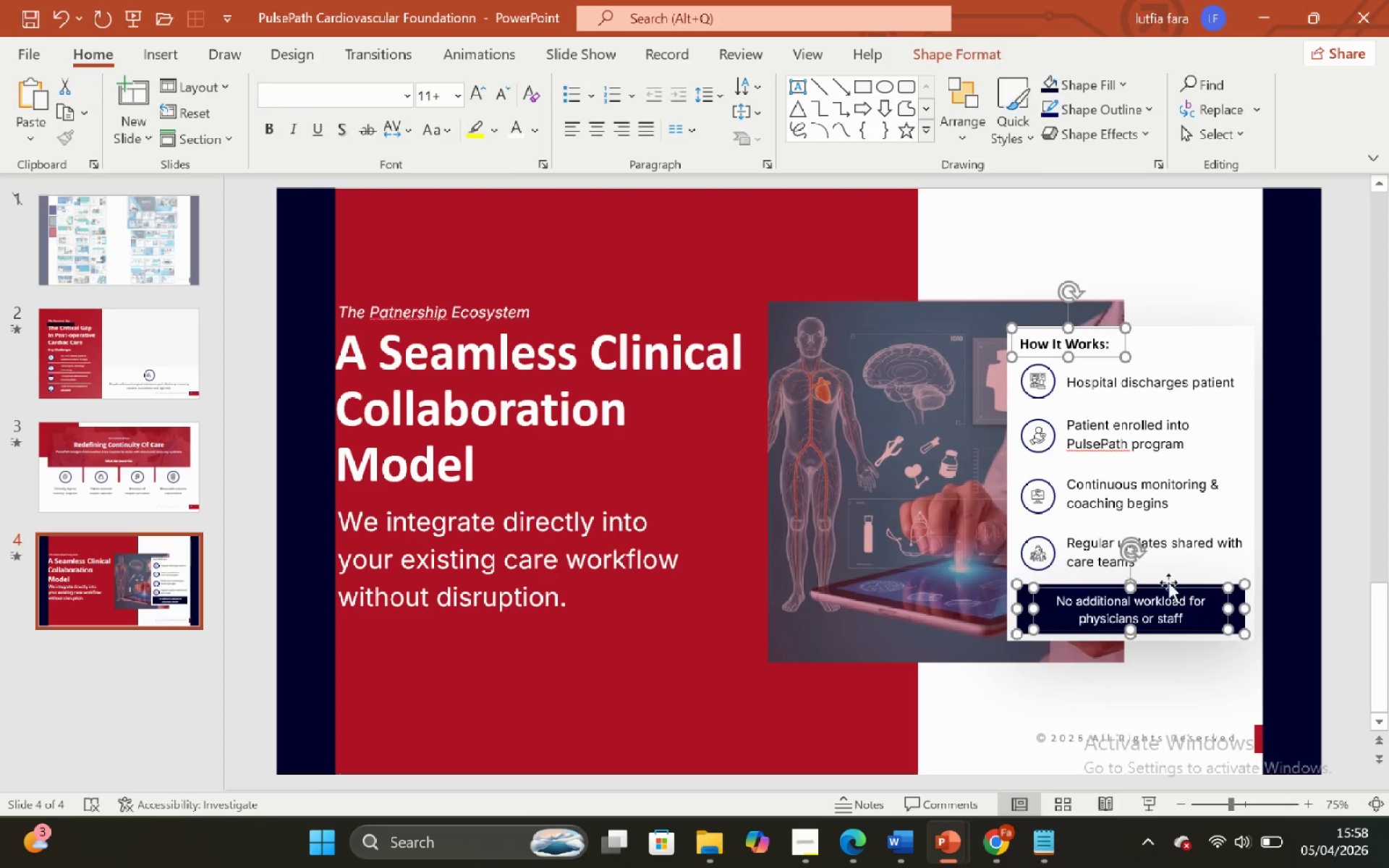 
hold_key(key=ShiftLeft, duration=1.98)
double_click([1087, 484])
 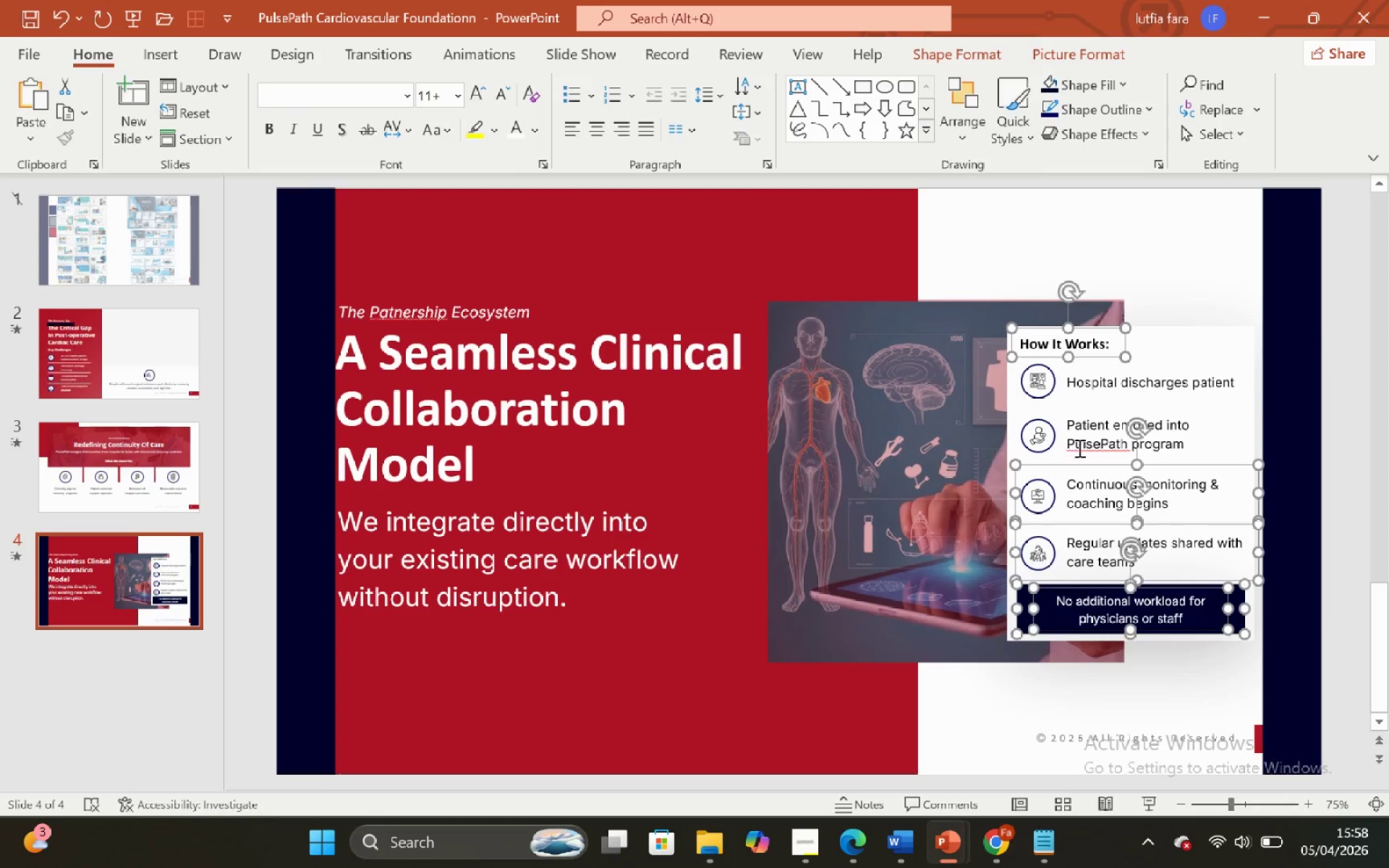 
triple_click([1078, 448])
 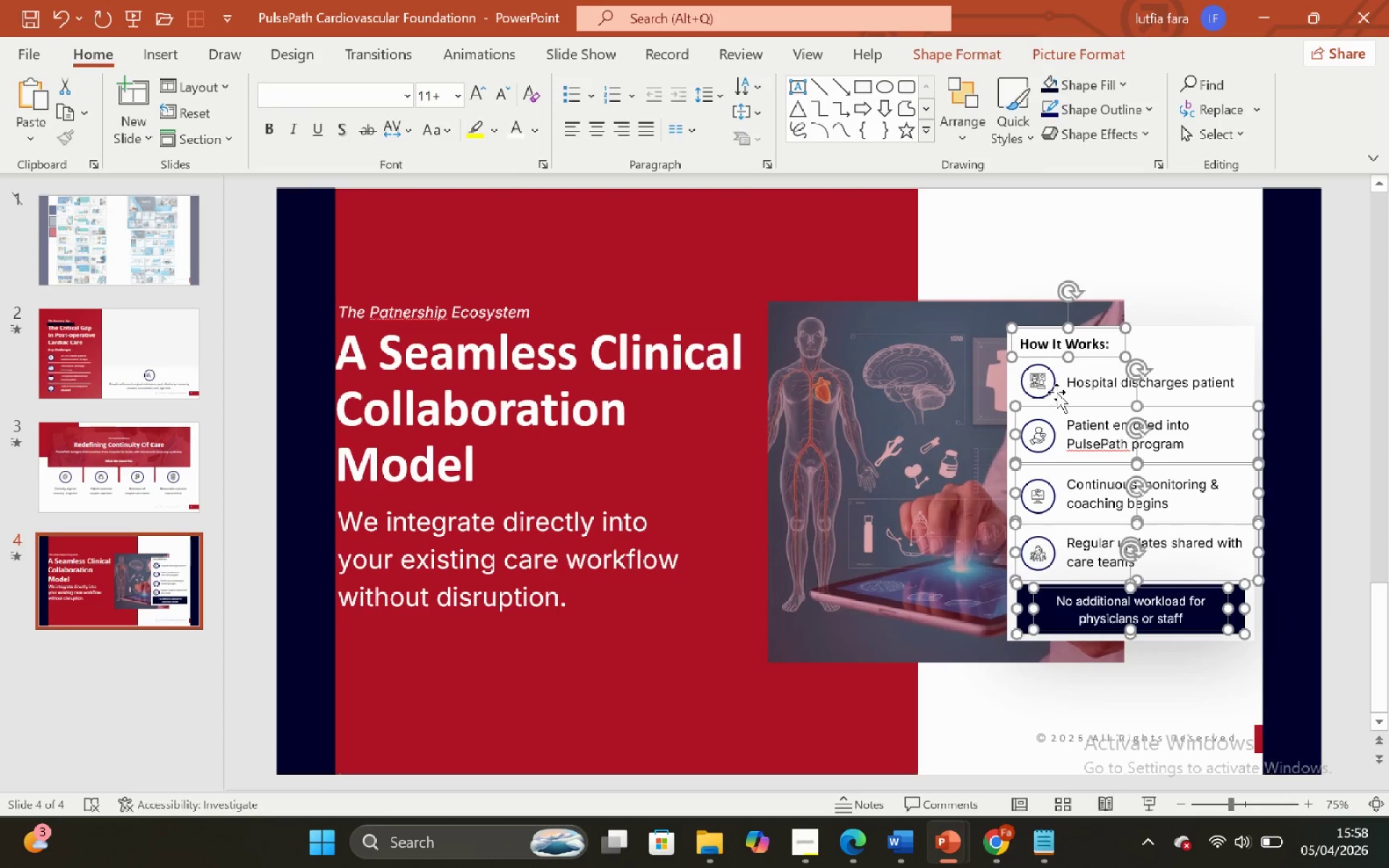 
triple_click([1056, 392])
 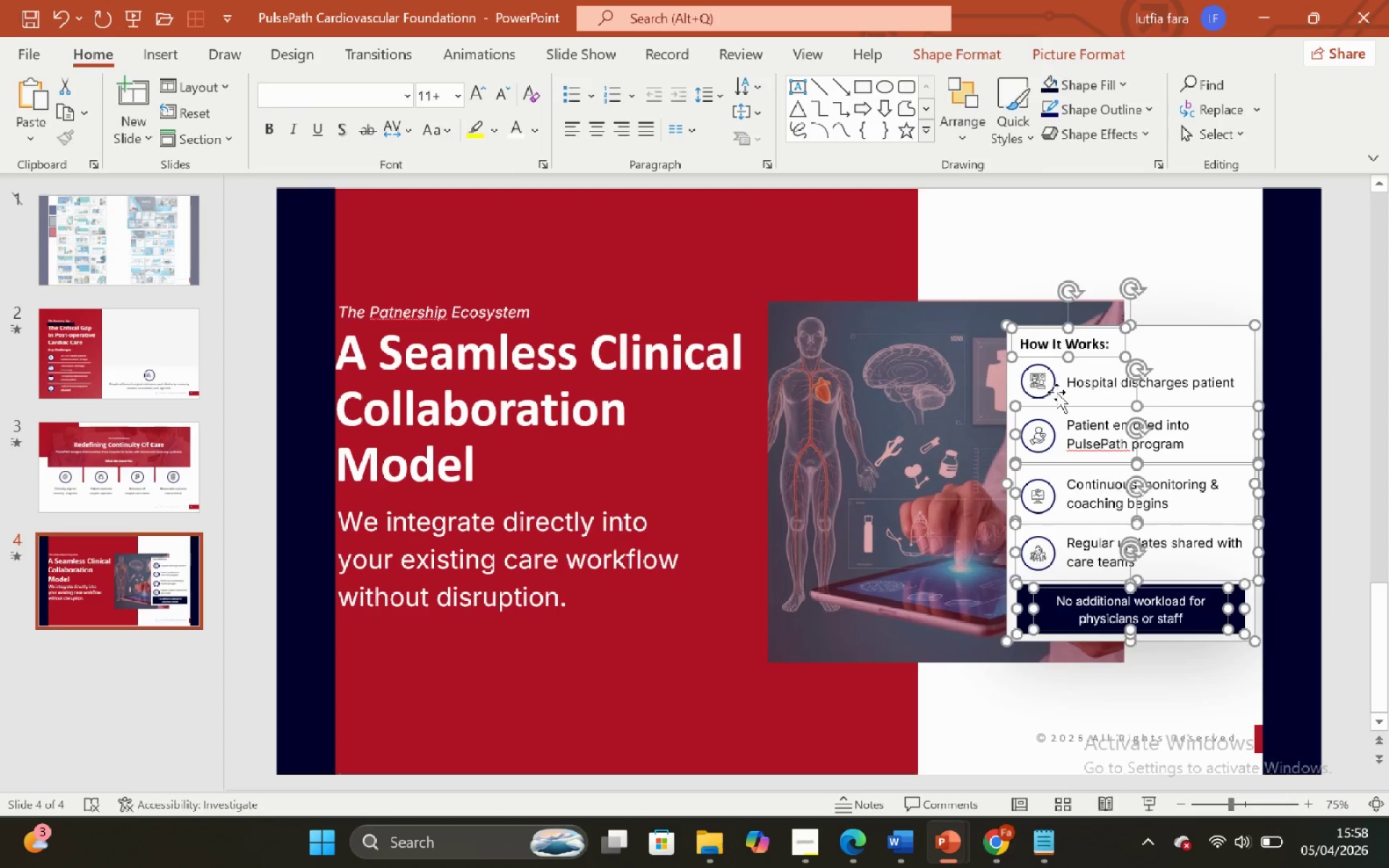 
key(Shift+ShiftLeft)
 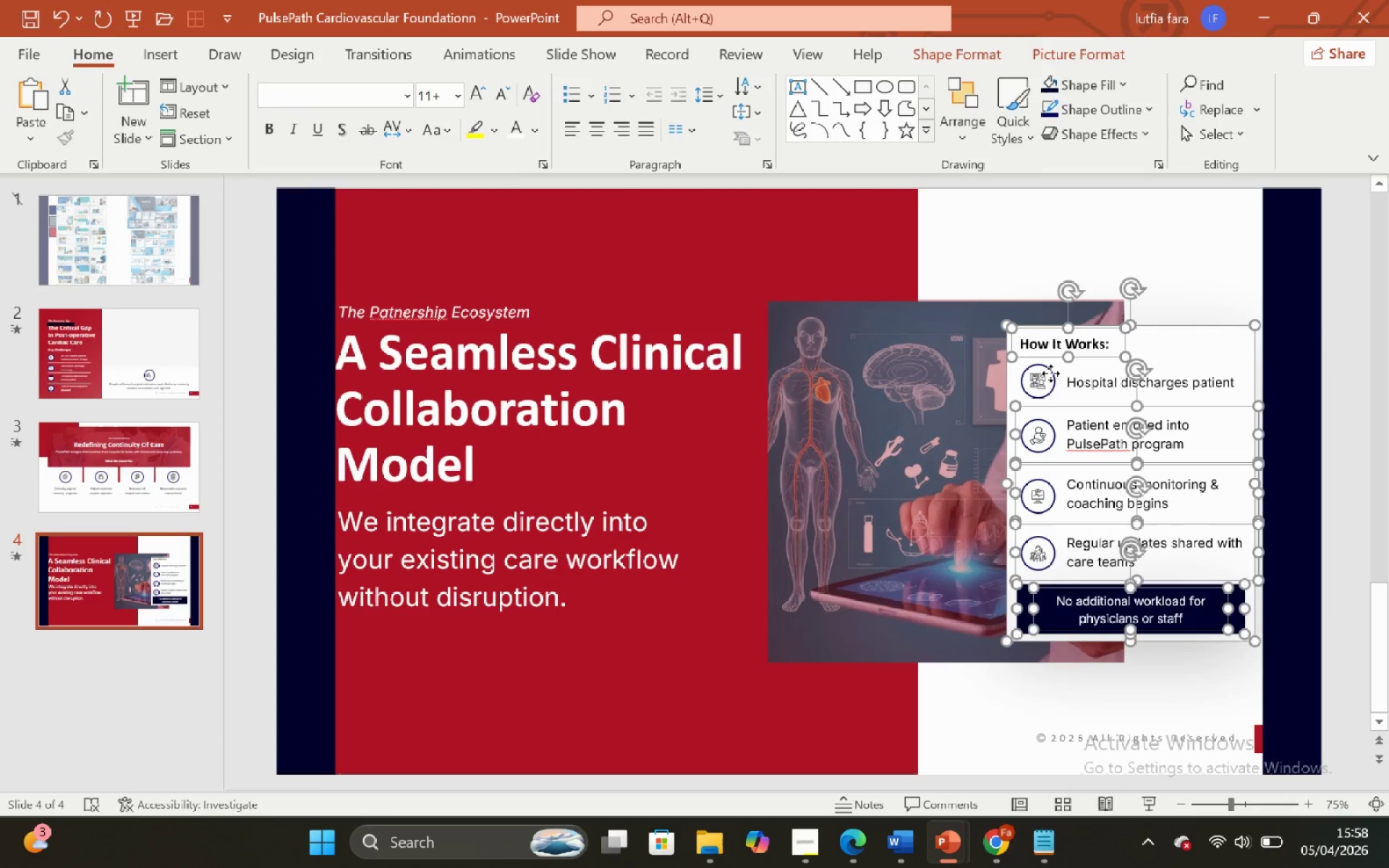 
hold_key(key=ShiftLeft, duration=1.36)
left_click([1050, 373])
 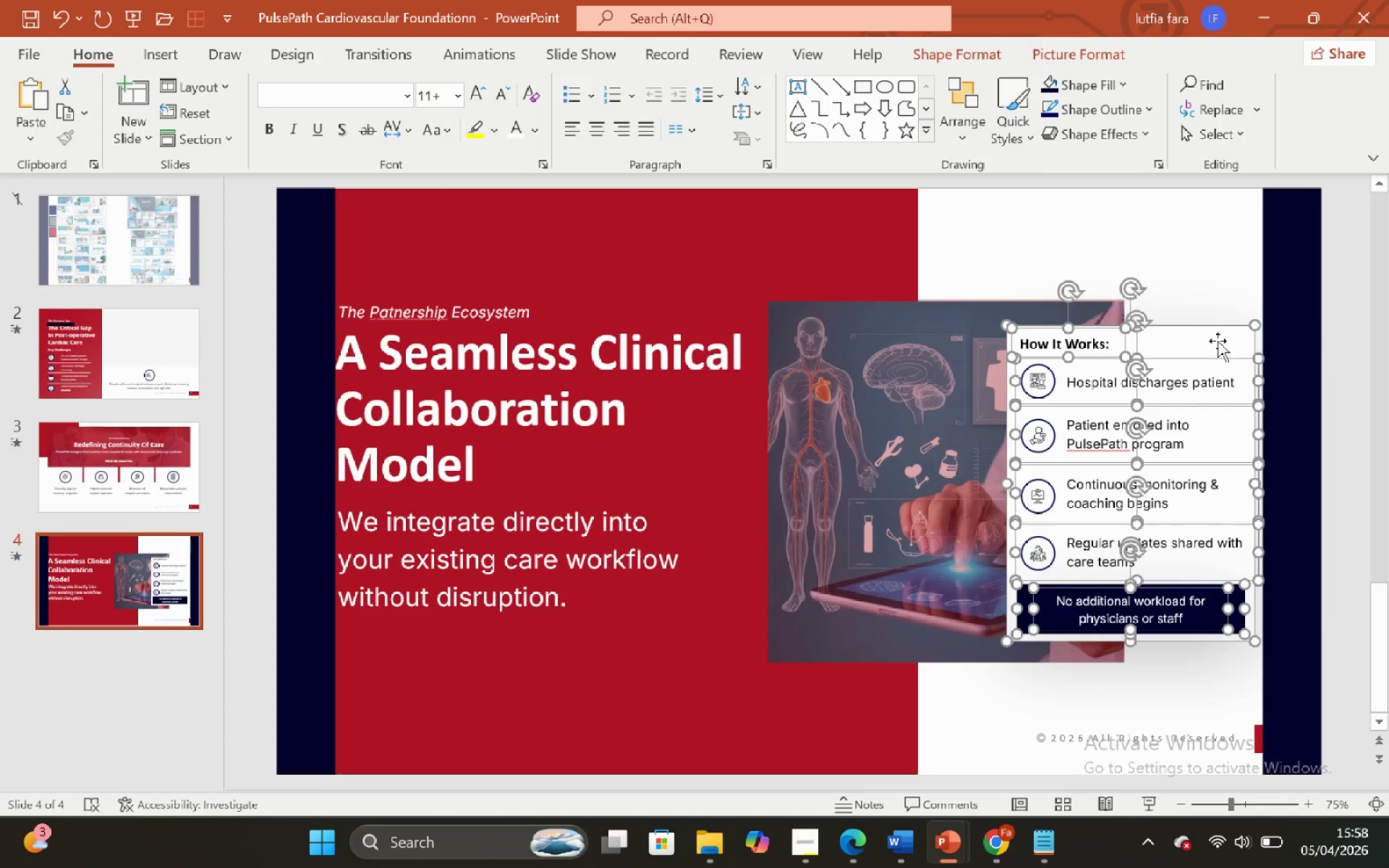 
left_click([1210, 331])
 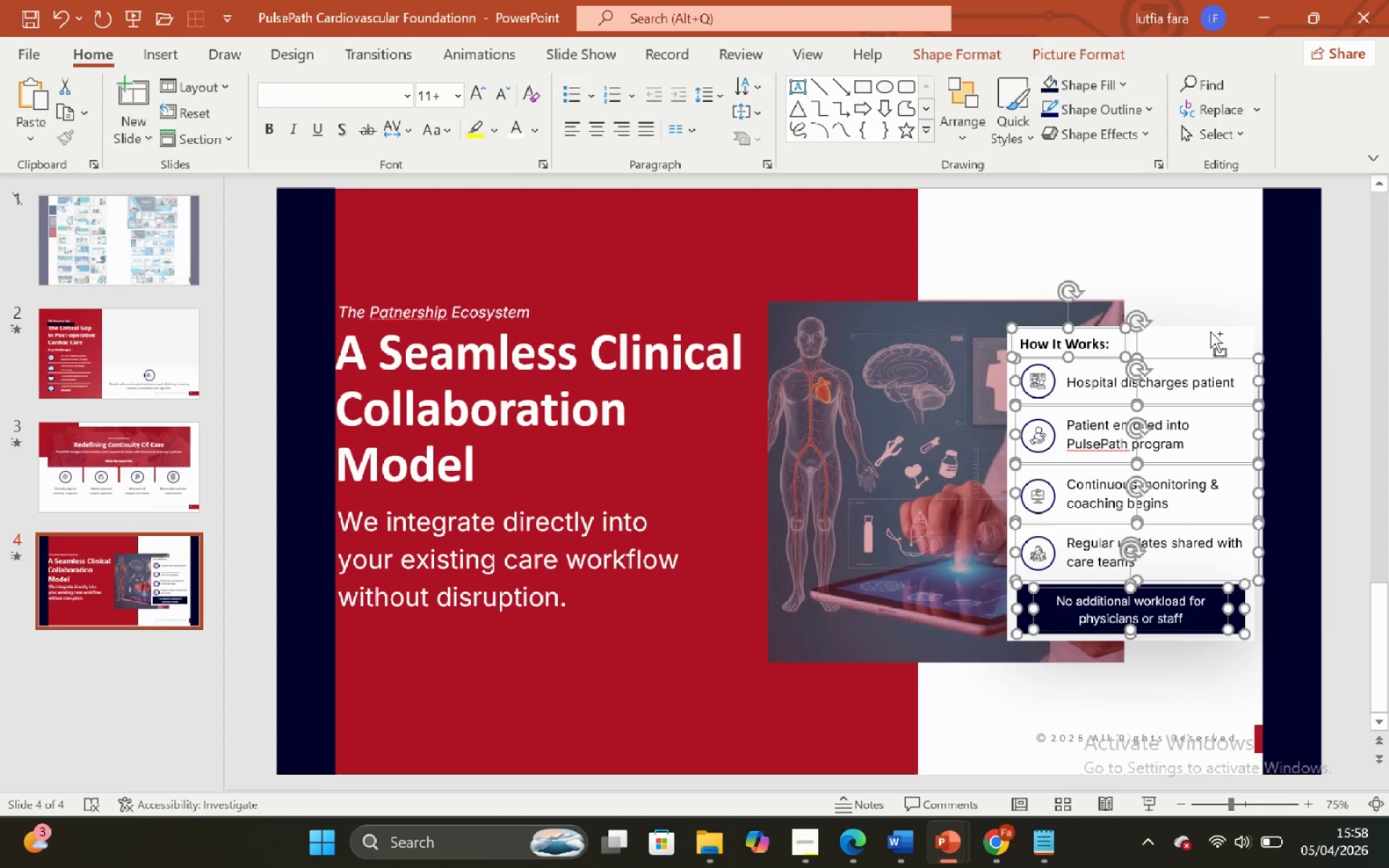 
key(Control+G)
 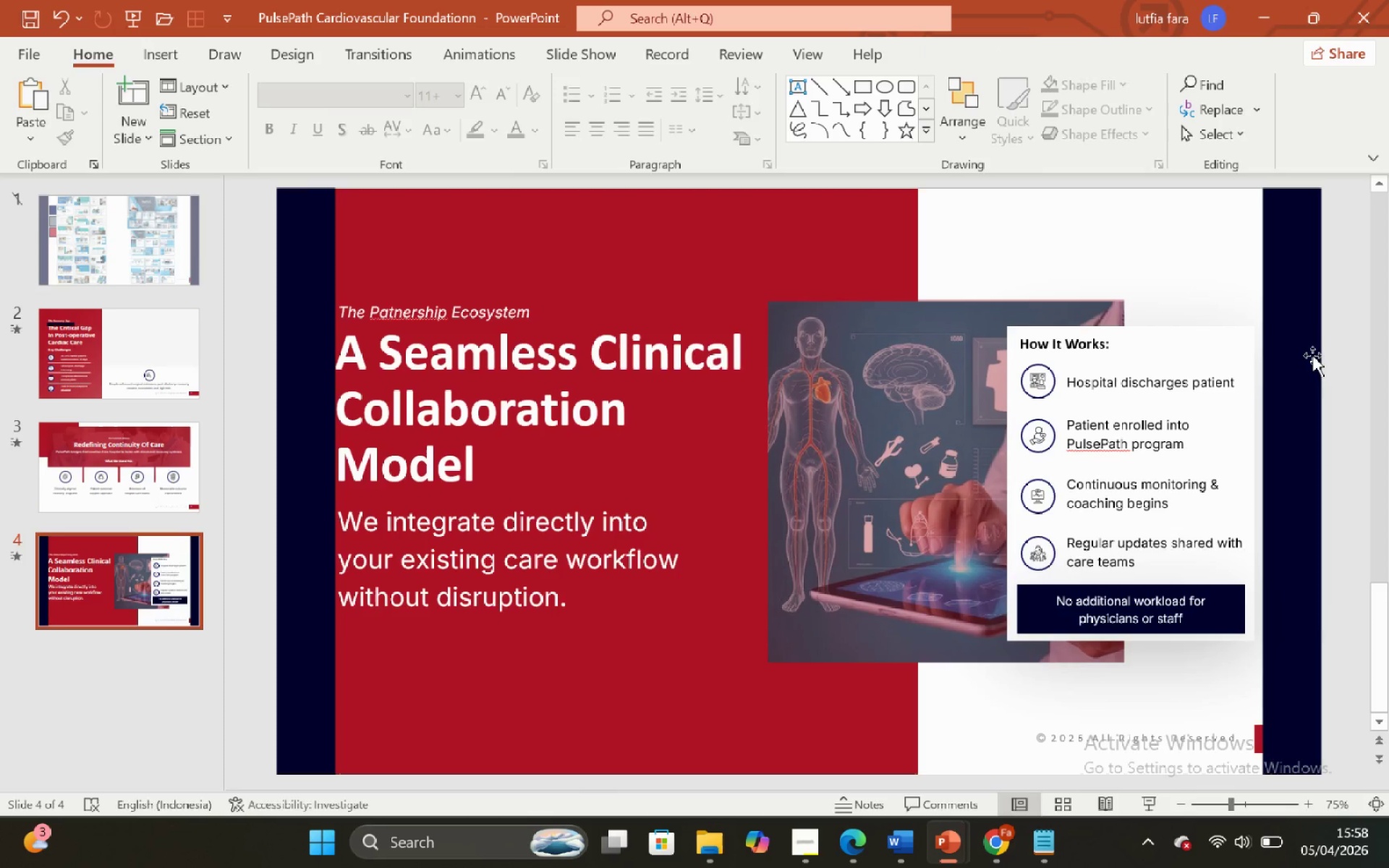 
left_click_drag(start_coordinate=[1351, 294], to_coordinate=[959, 762])
 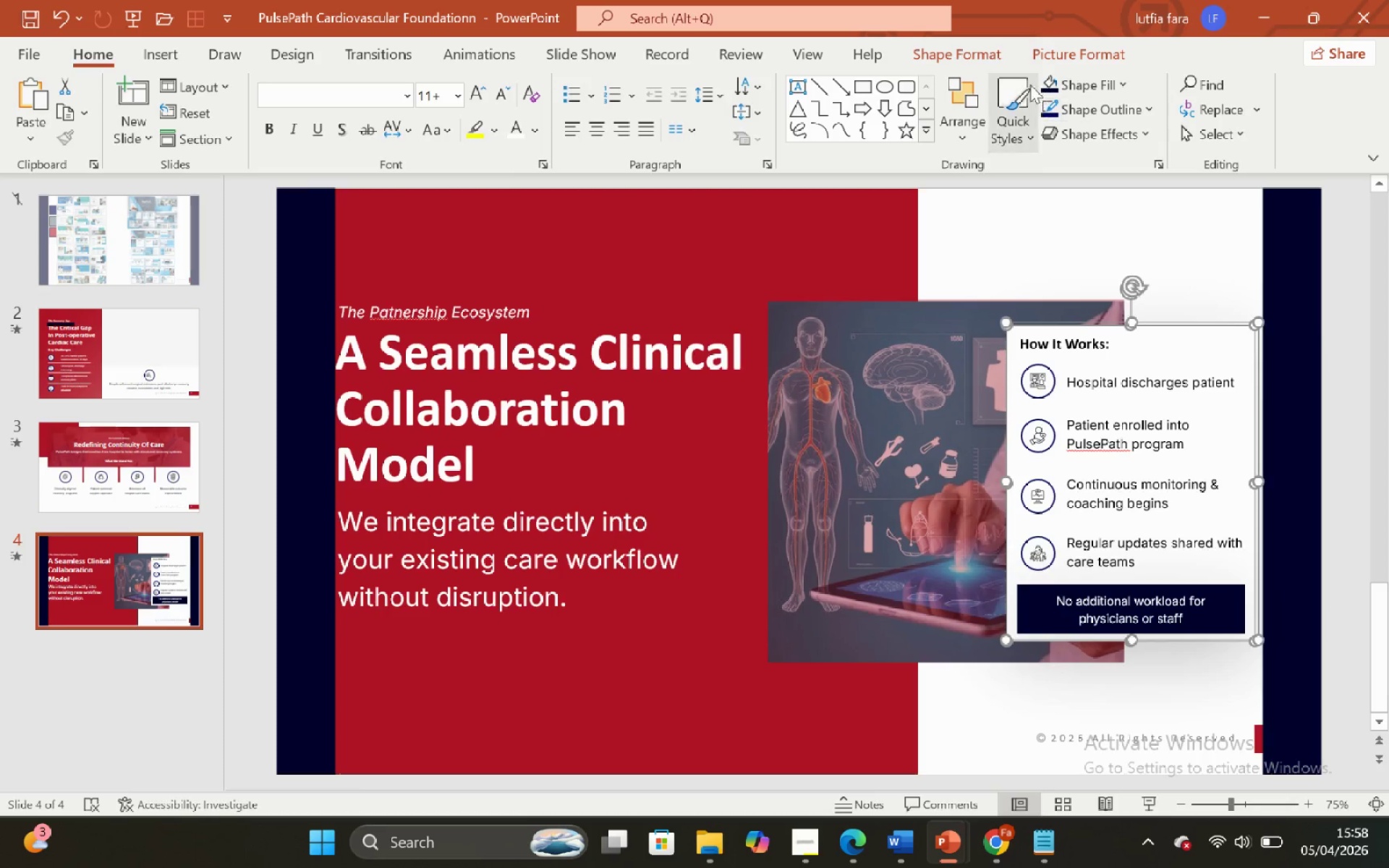 
left_click([1007, 51])
 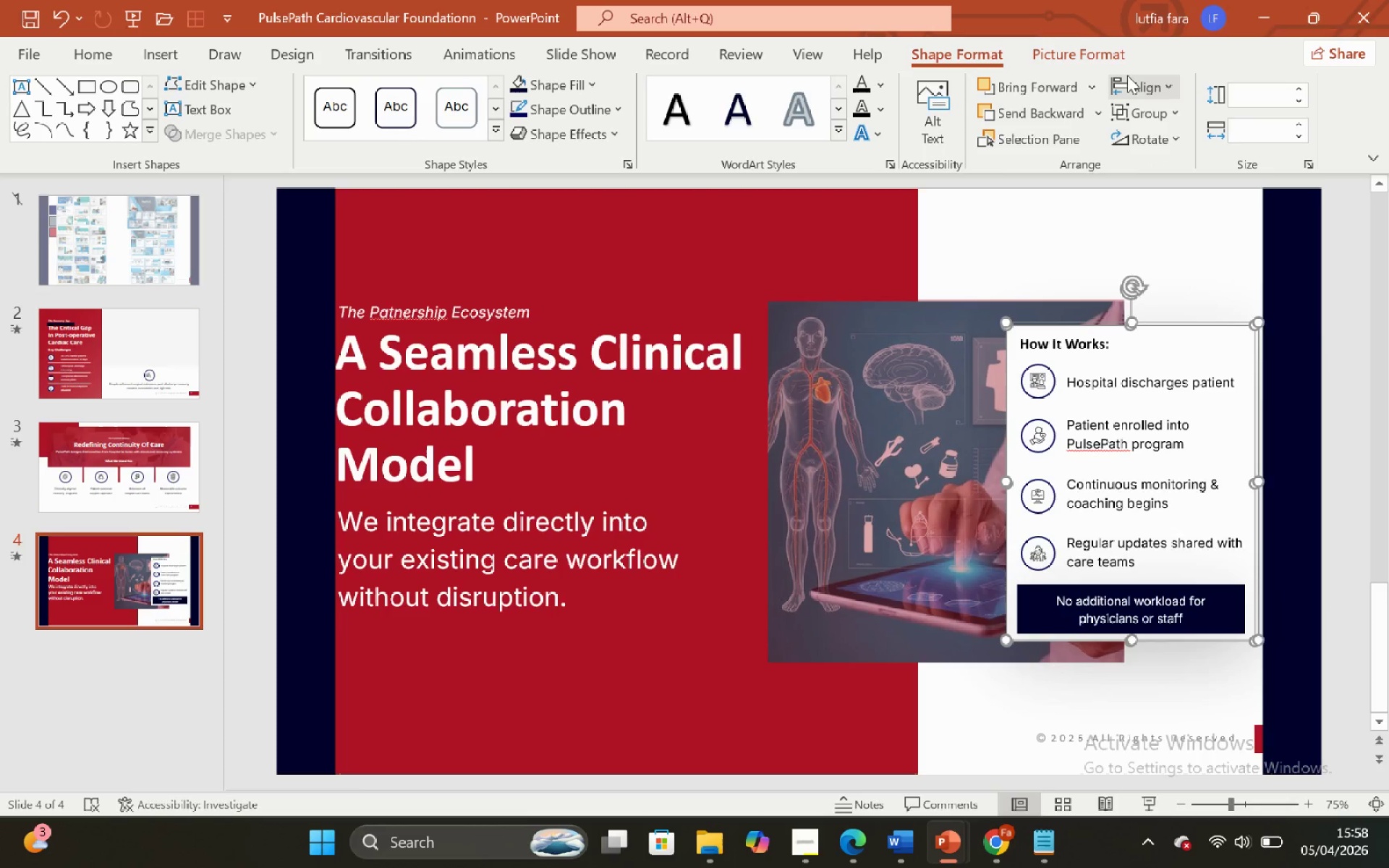 
left_click([1131, 77])
 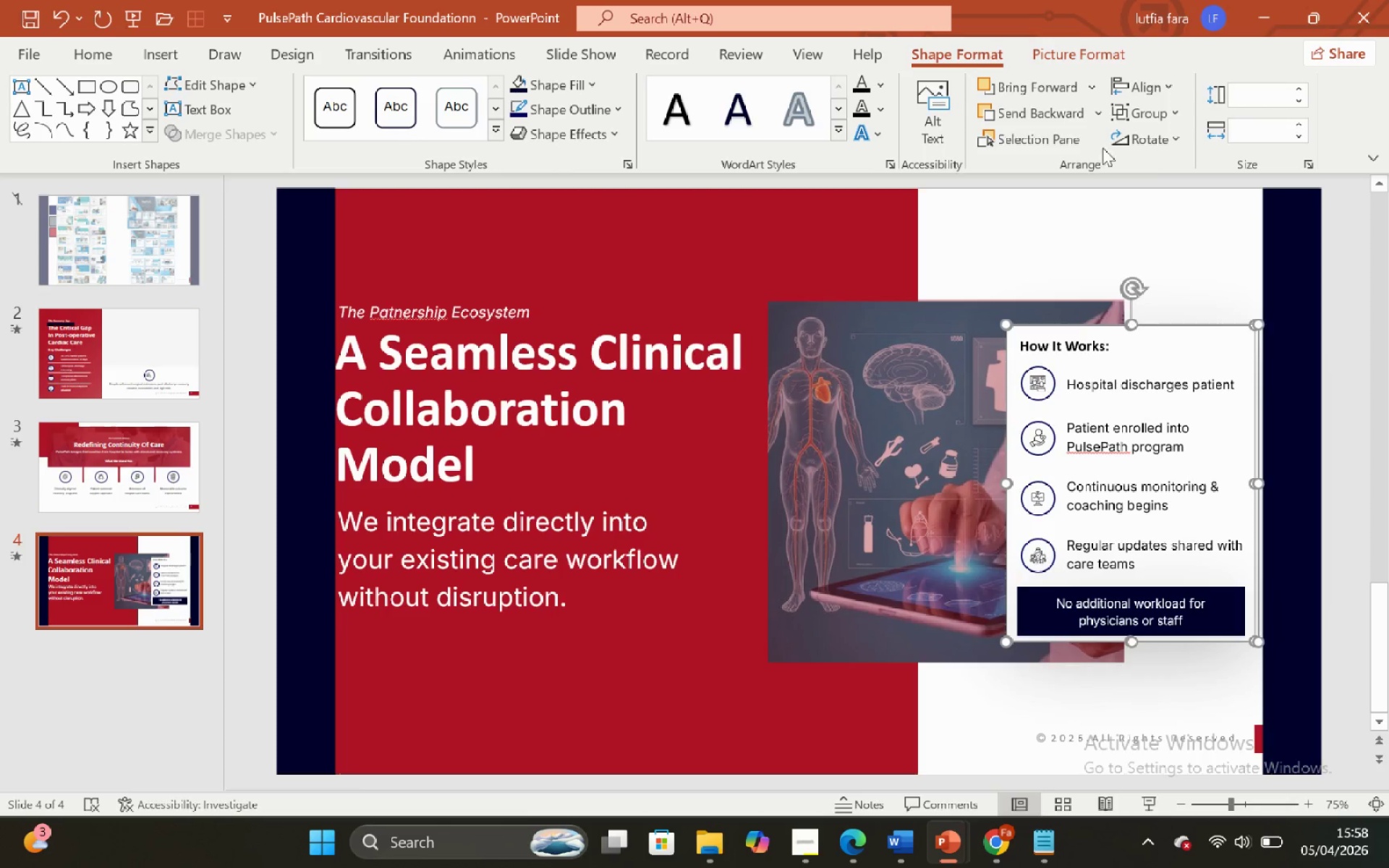 
left_click([1155, 92])
 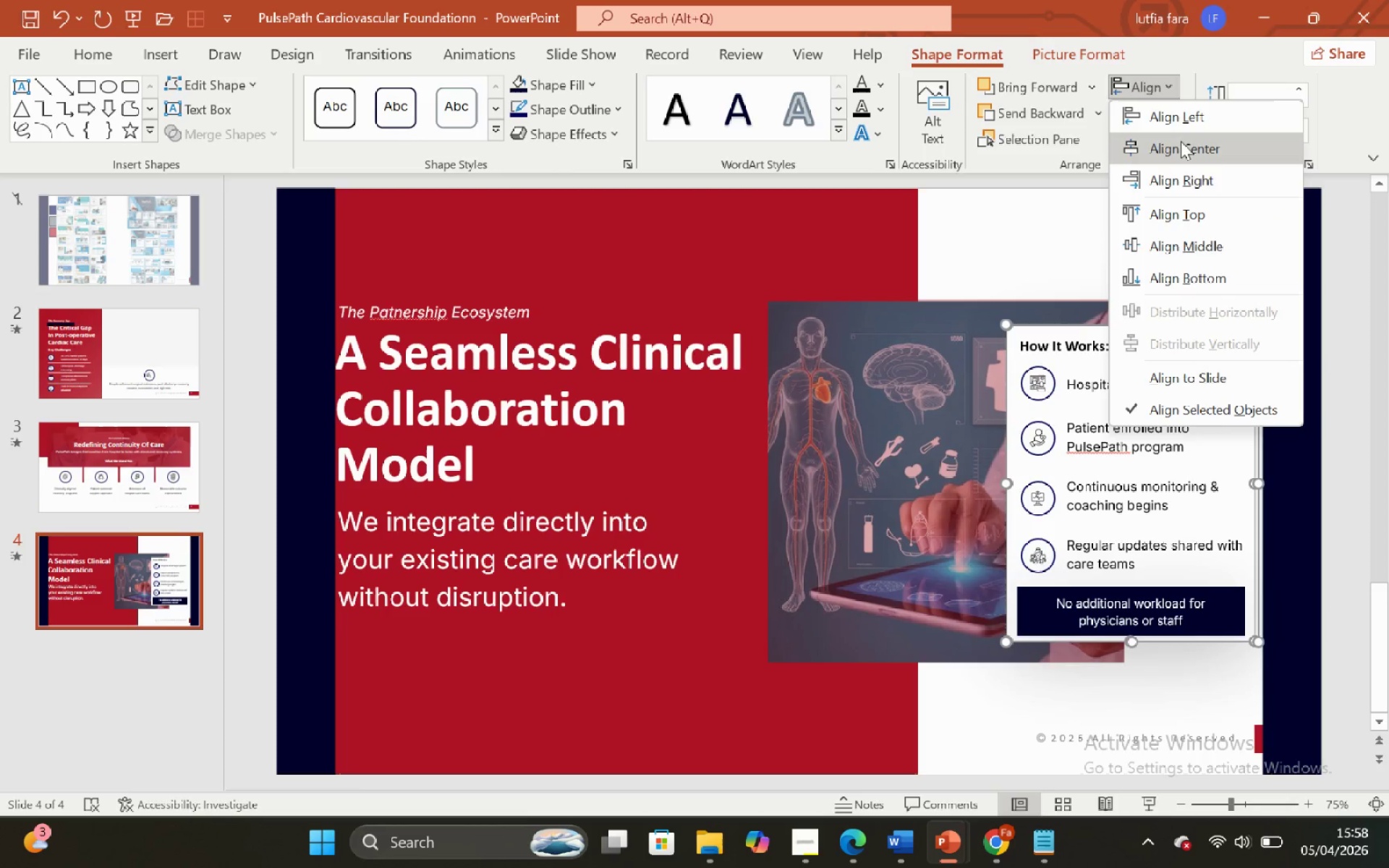 
left_click([1181, 141])
 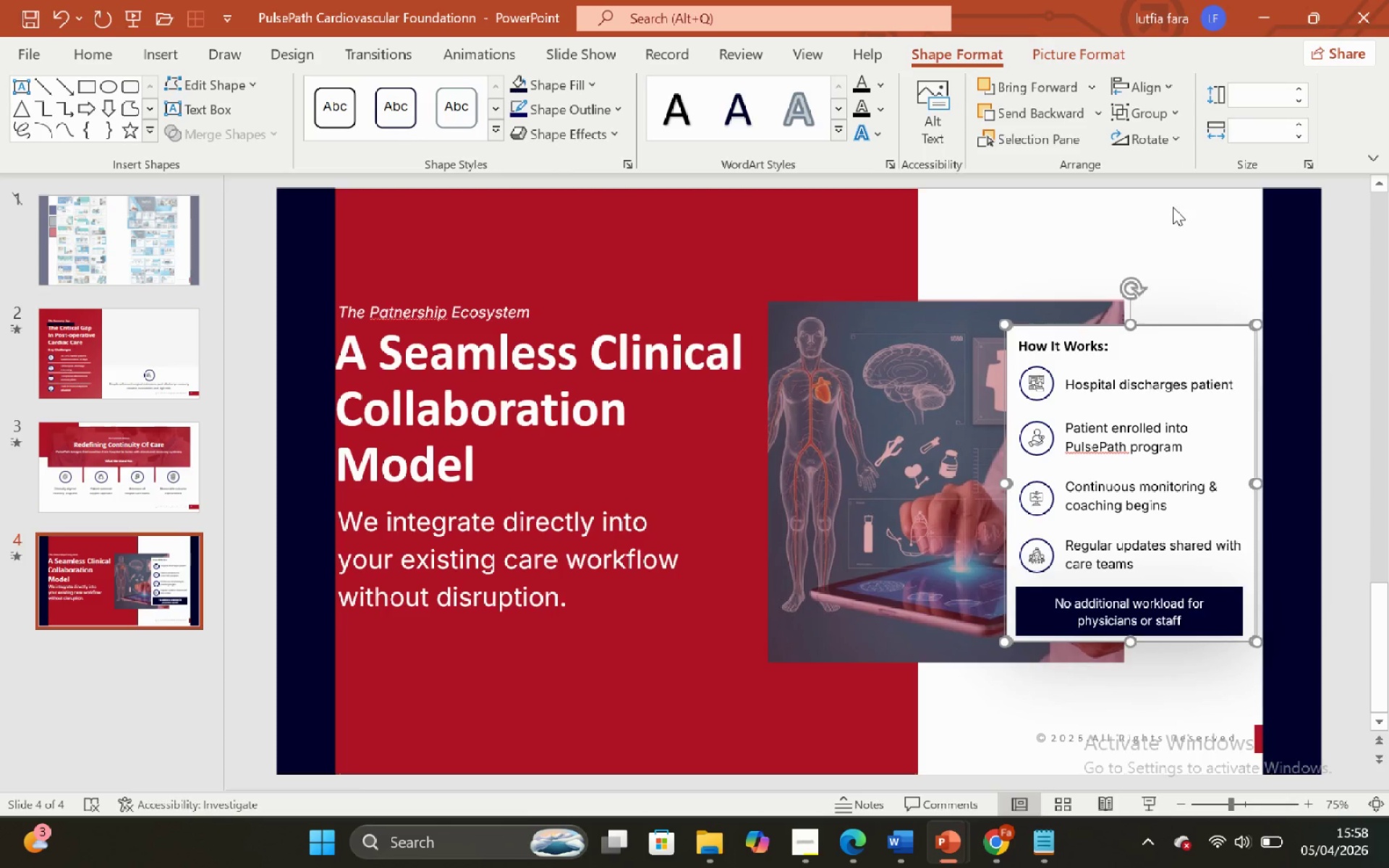 
left_click([1173, 207])
 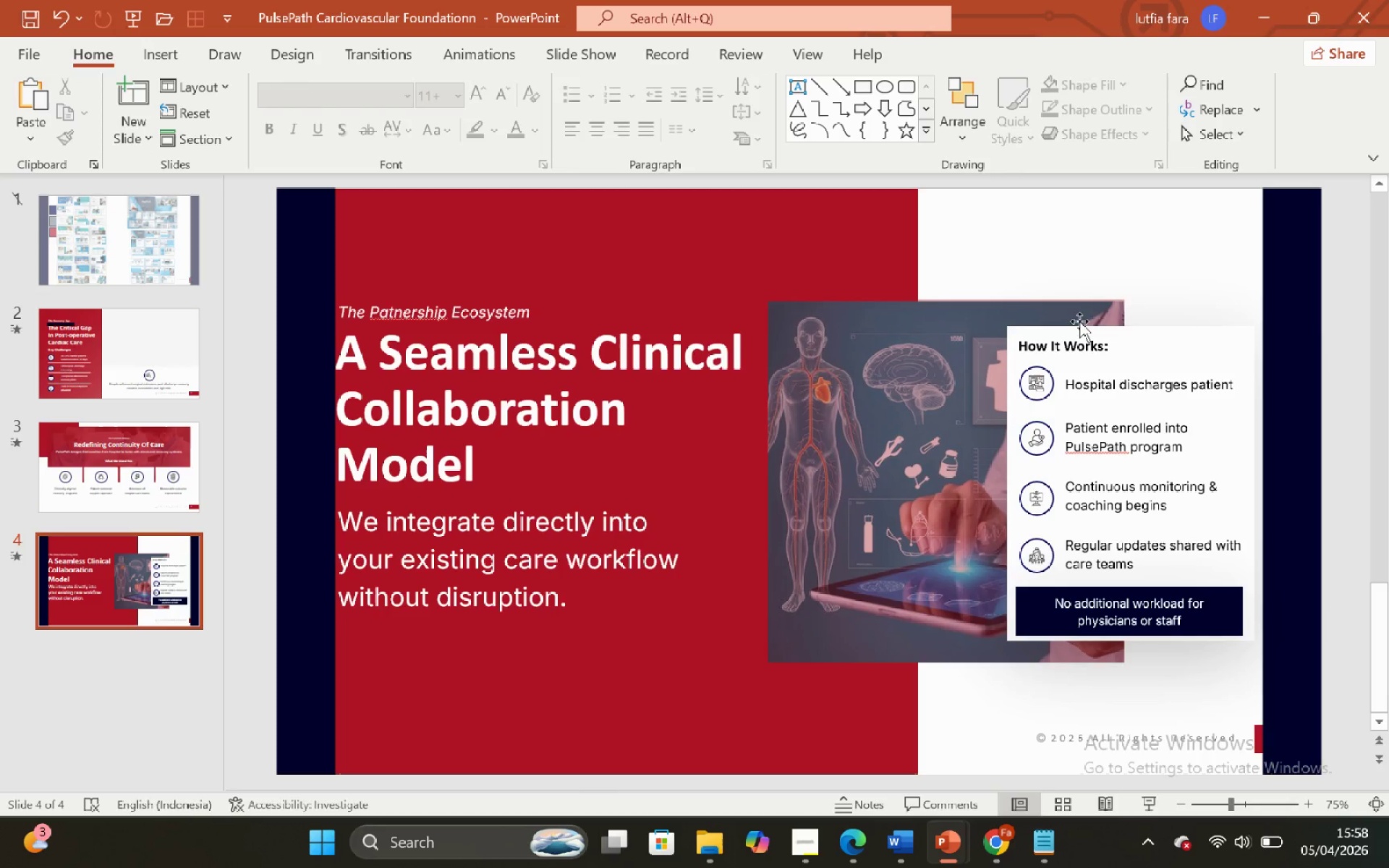 
left_click([1085, 330])
 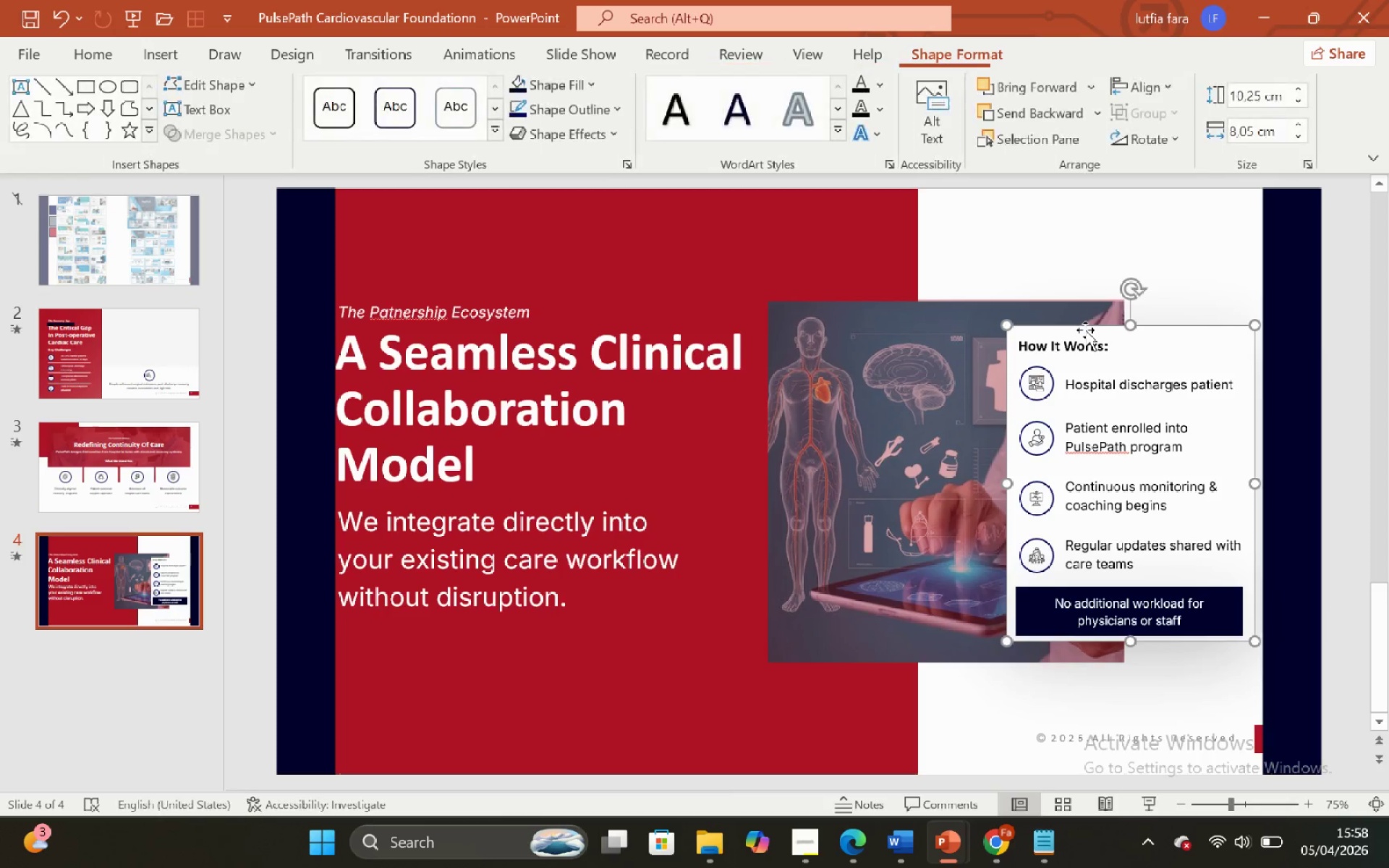 
hold_key(key=ControlLeft, duration=0.53)
hold_key(key=ShiftLeft, duration=0.53)
scroll: coordinate [1085, 330], scroll_direction: up, amount: 4.0
 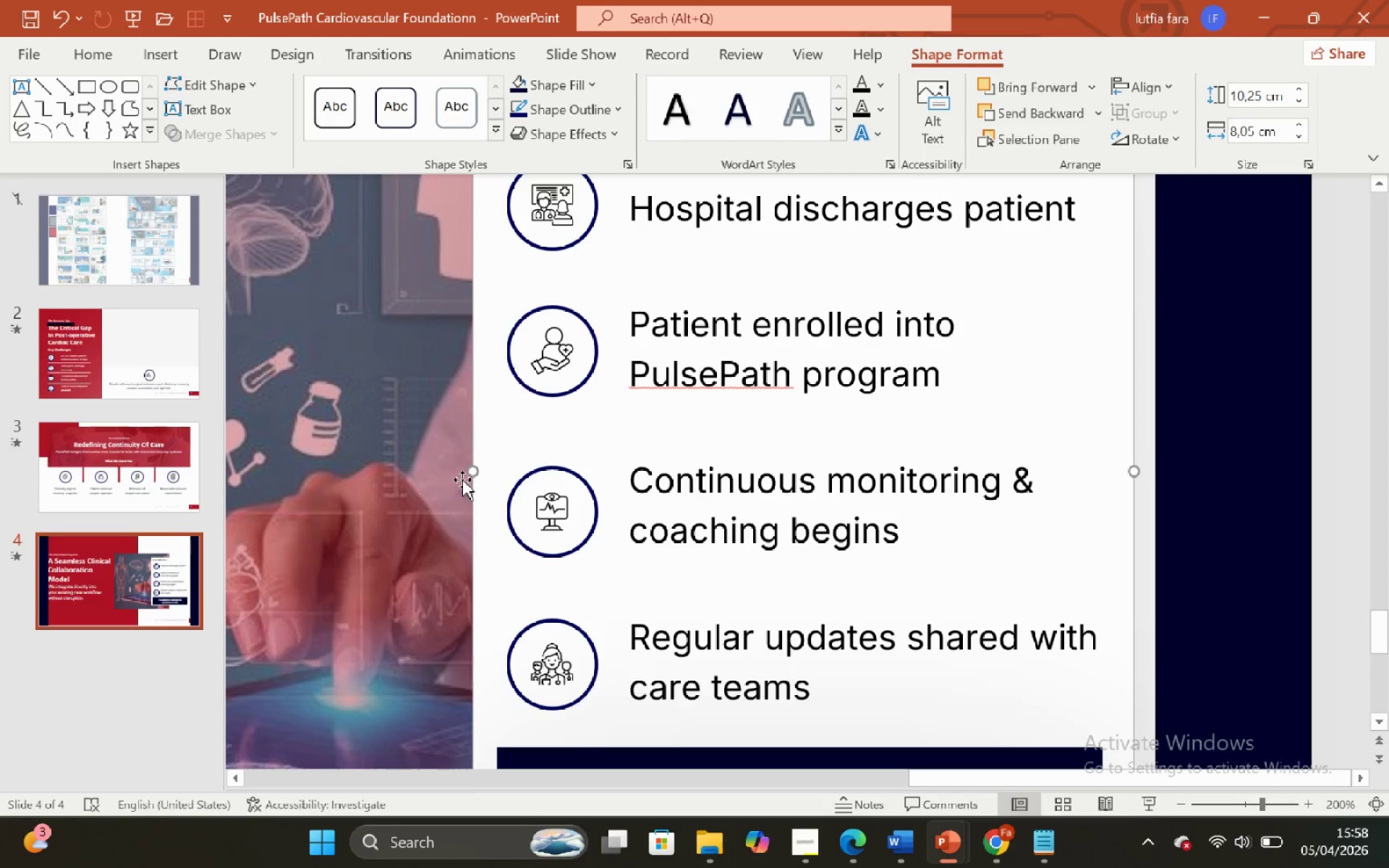 
hold_key(key=ShiftLeft, duration=0.61)
left_click_drag(start_coordinate=[470, 474], to_coordinate=[456, 470])
 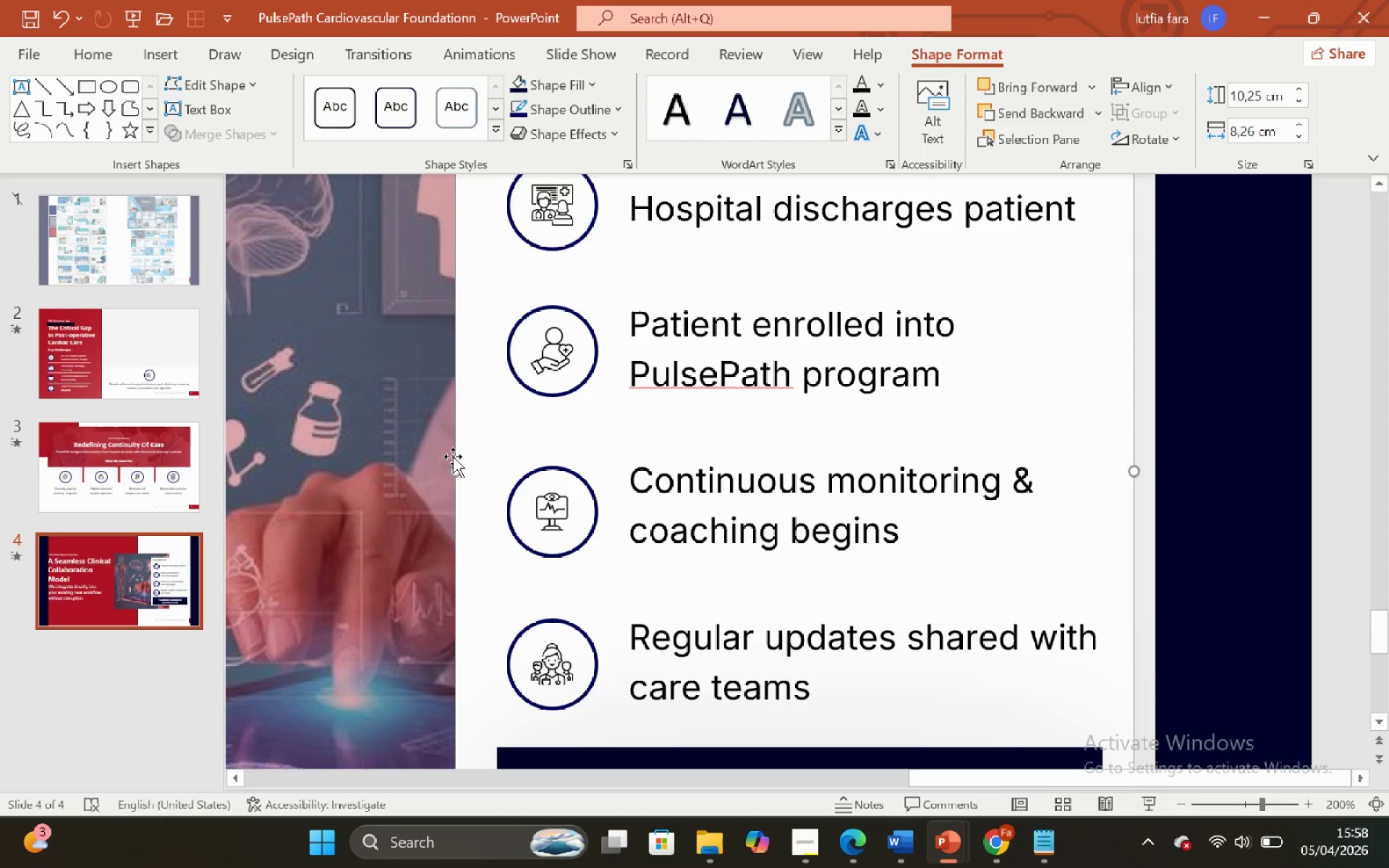 
hold_key(key=ShiftLeft, duration=0.59)
hold_key(key=ControlLeft, duration=0.59)
scroll: coordinate [453, 454], scroll_direction: down, amount: 3.0
 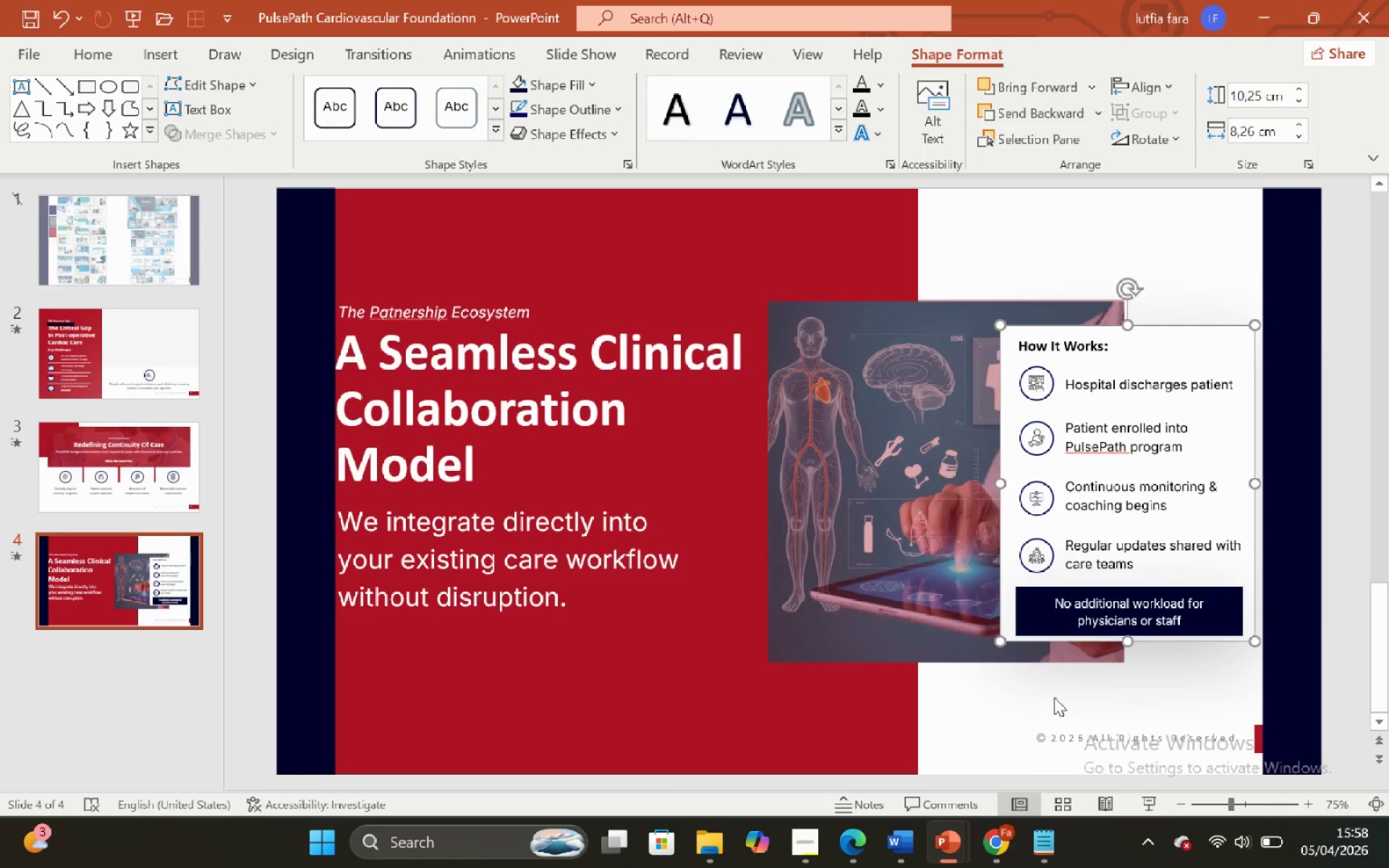 
left_click([1071, 712])
 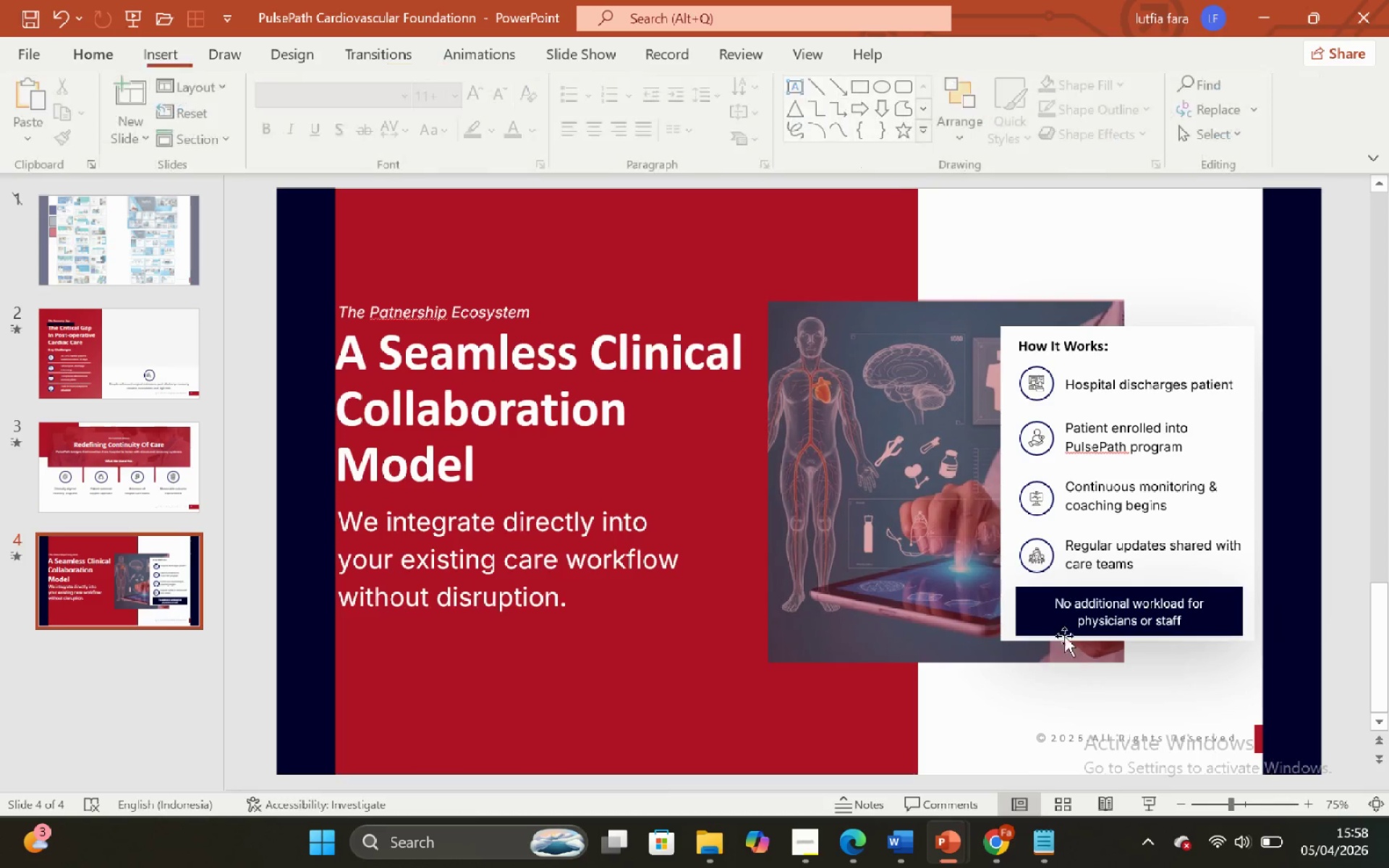 
hold_key(key=ControlLeft, duration=0.67)
hold_key(key=ShiftLeft, duration=0.67)
scroll: coordinate [1053, 613], scroll_direction: up, amount: 4.0
 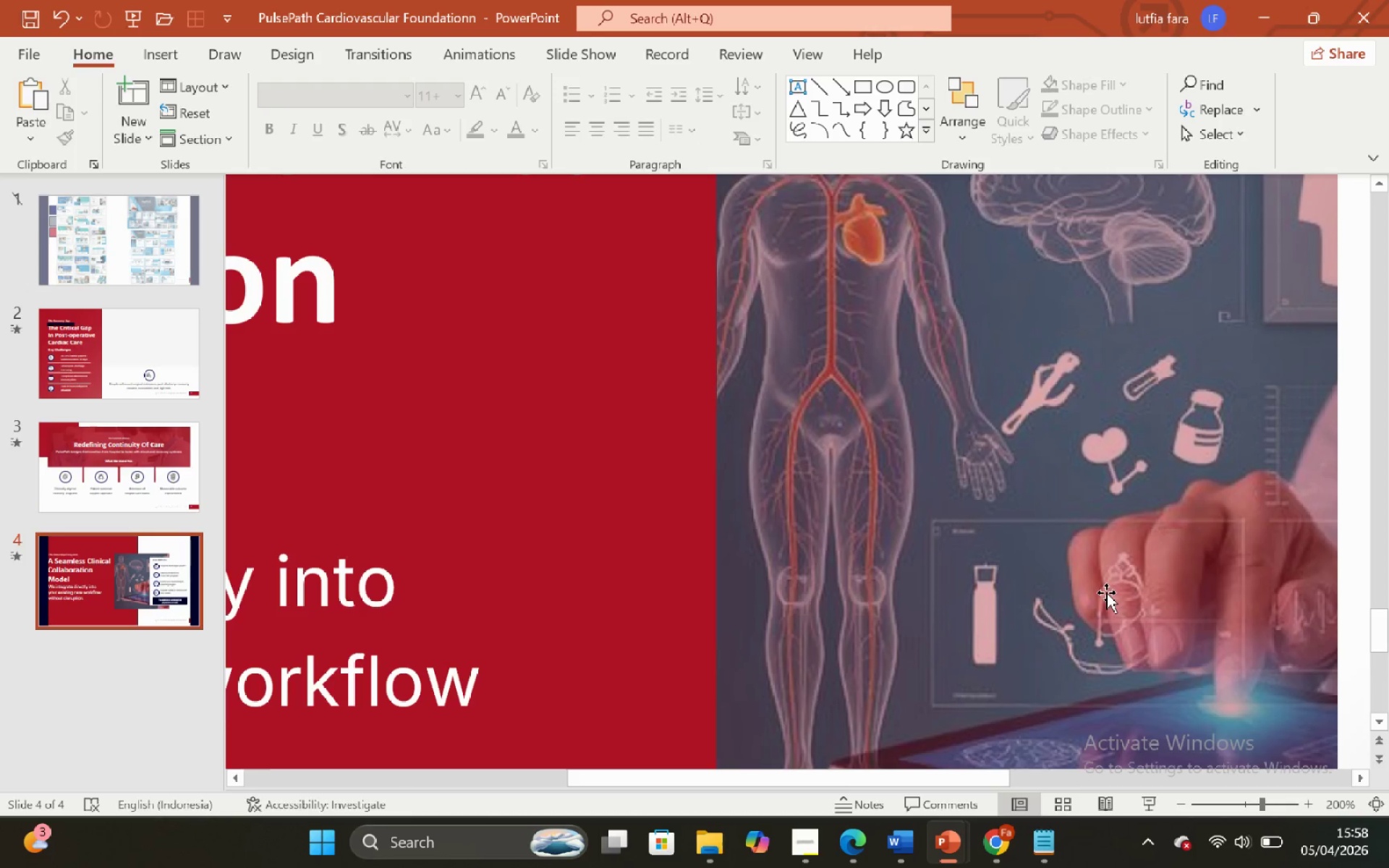 
scroll: coordinate [1106, 592], scroll_direction: down, amount: 2.0
 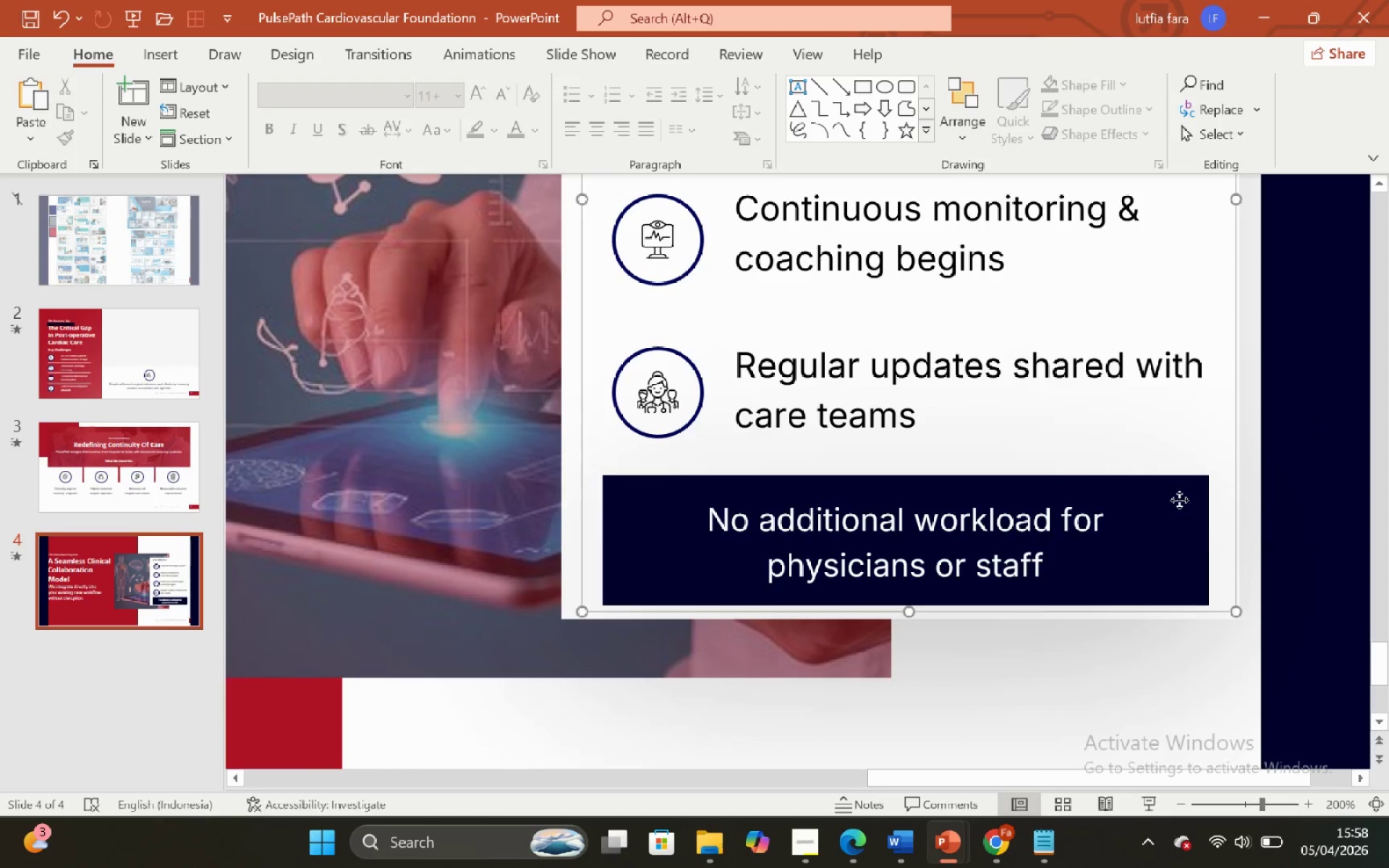 
left_click([1189, 506])
 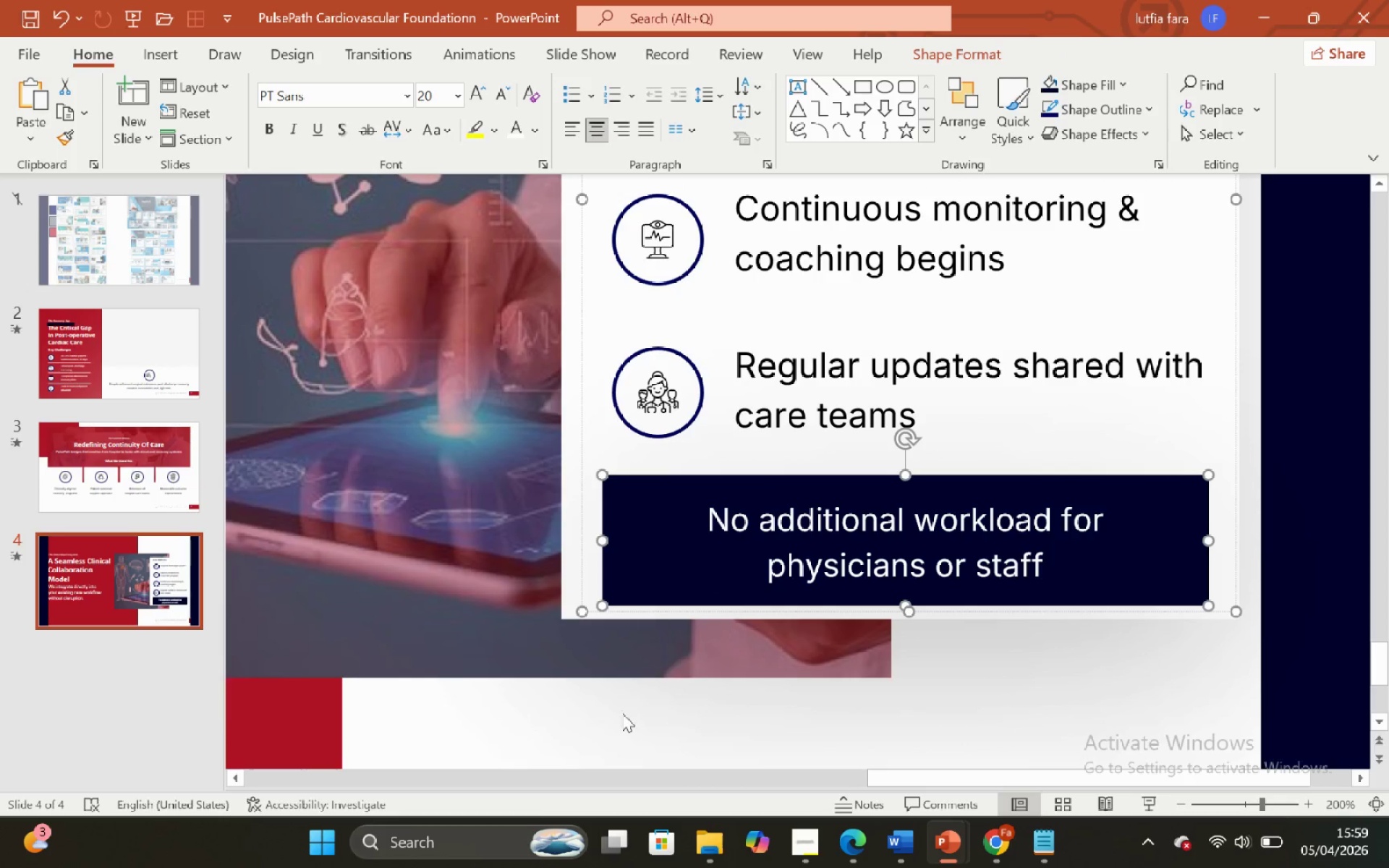 
left_click([626, 686])
 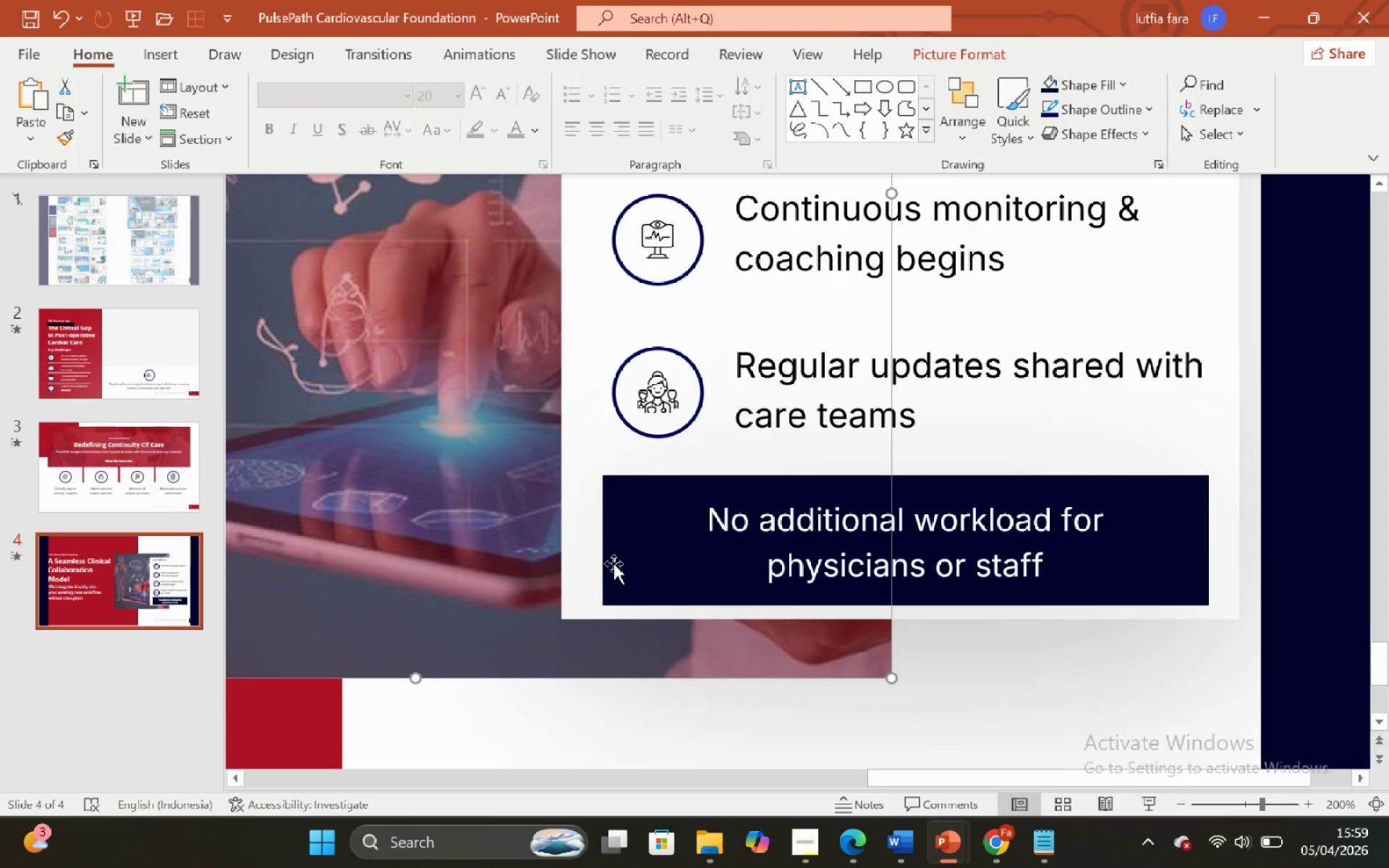 
left_click([613, 563])
 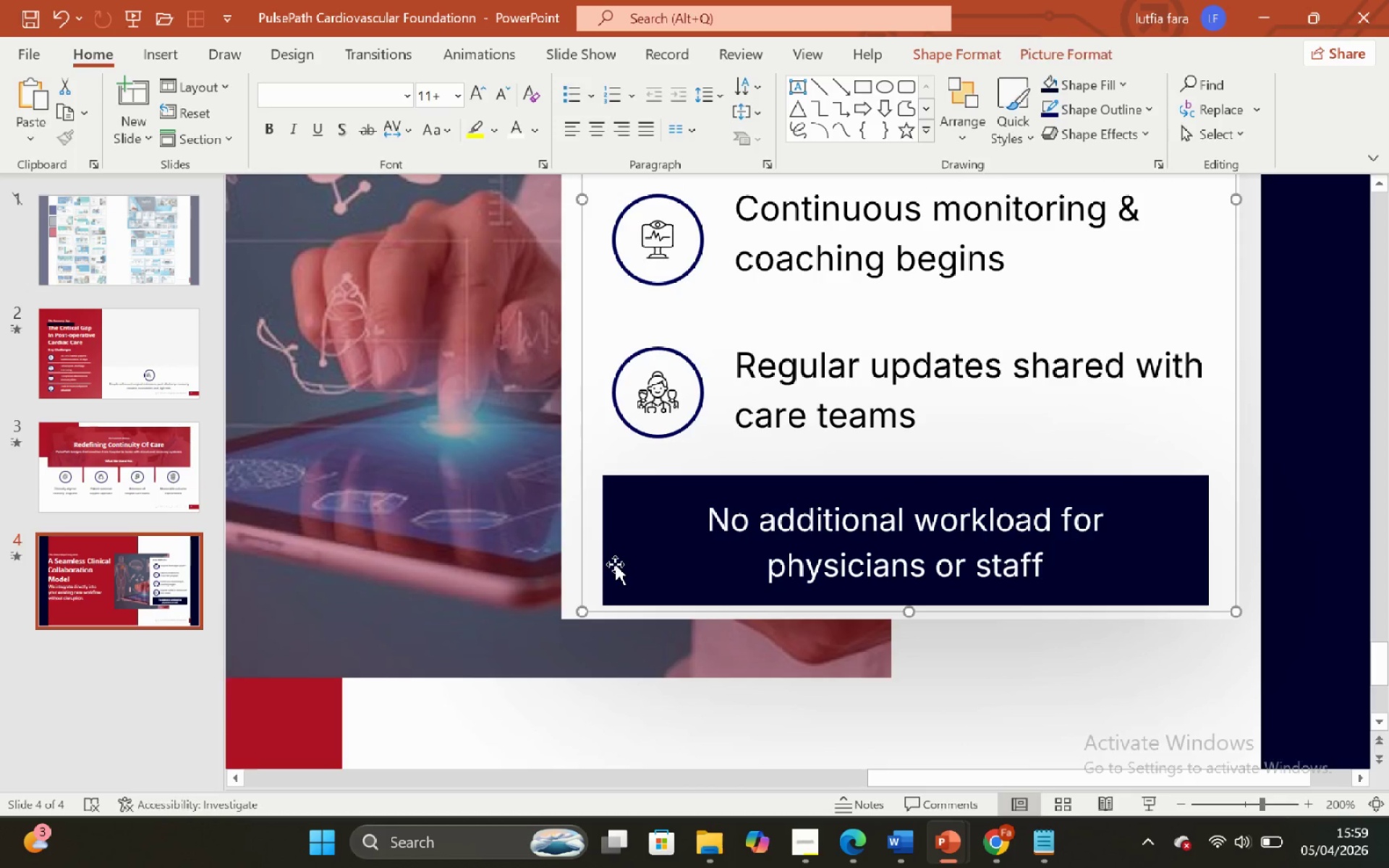 
key(Control+Shift+G)
 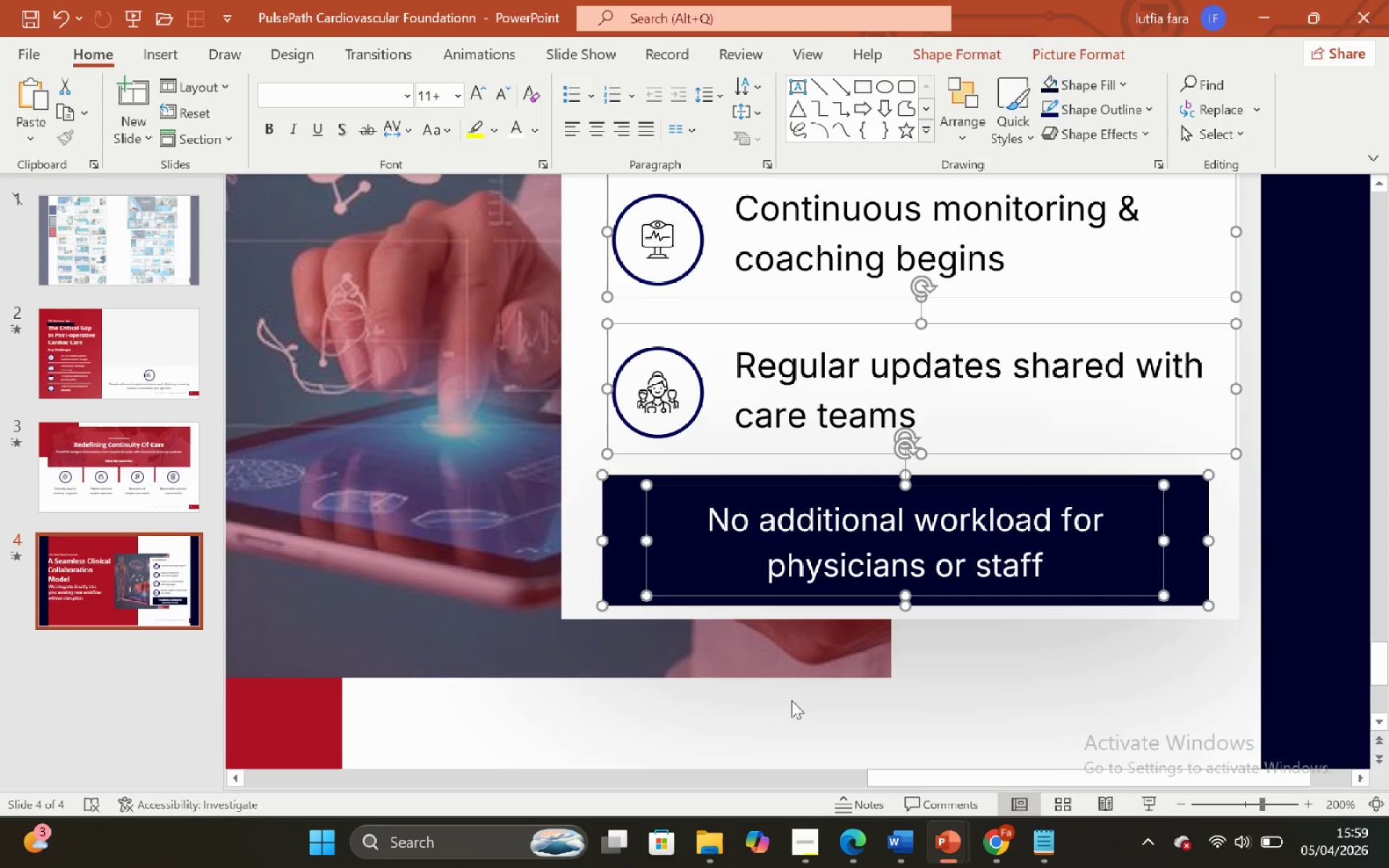 
left_click([807, 724])
 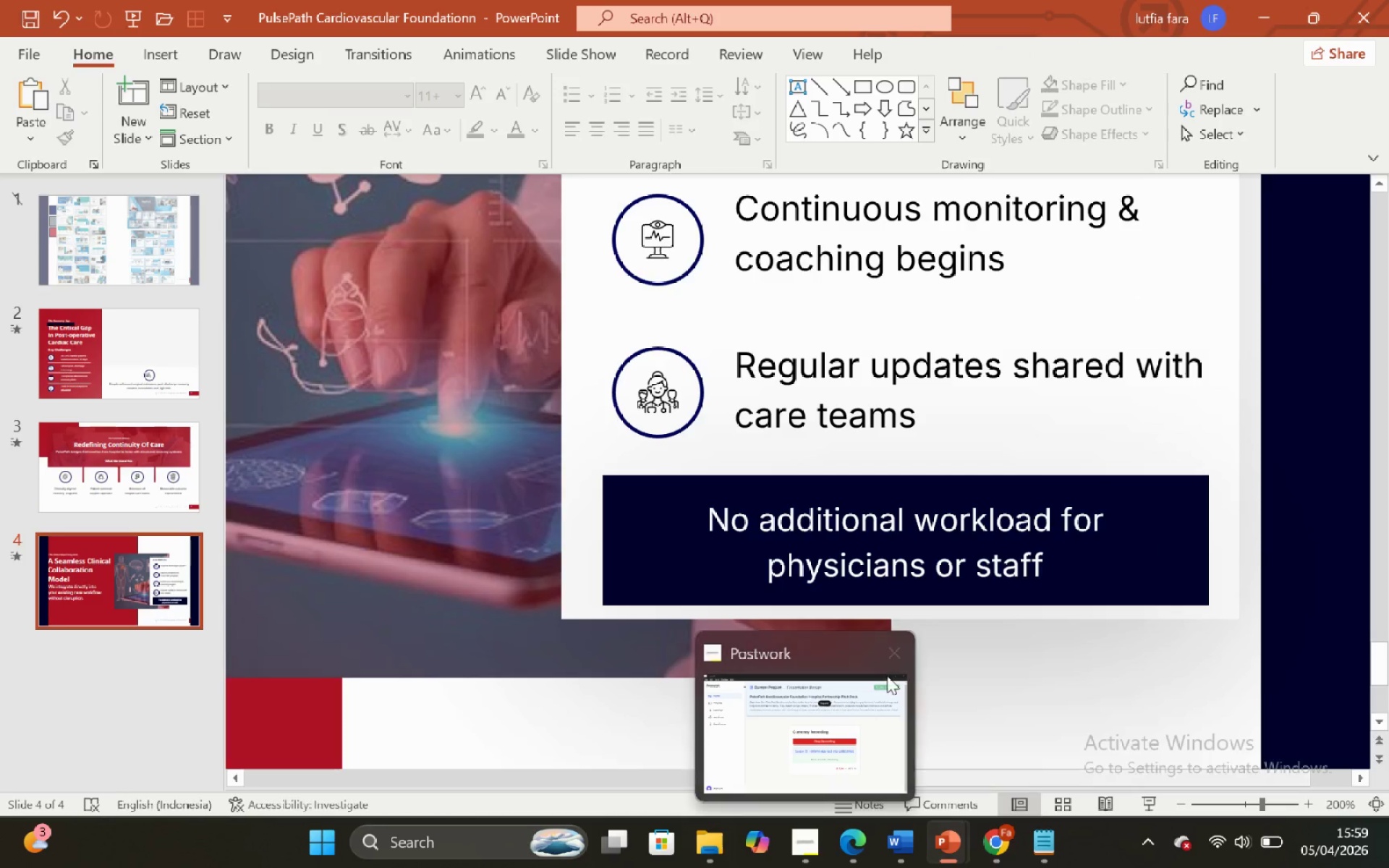 
left_click([620, 504])
 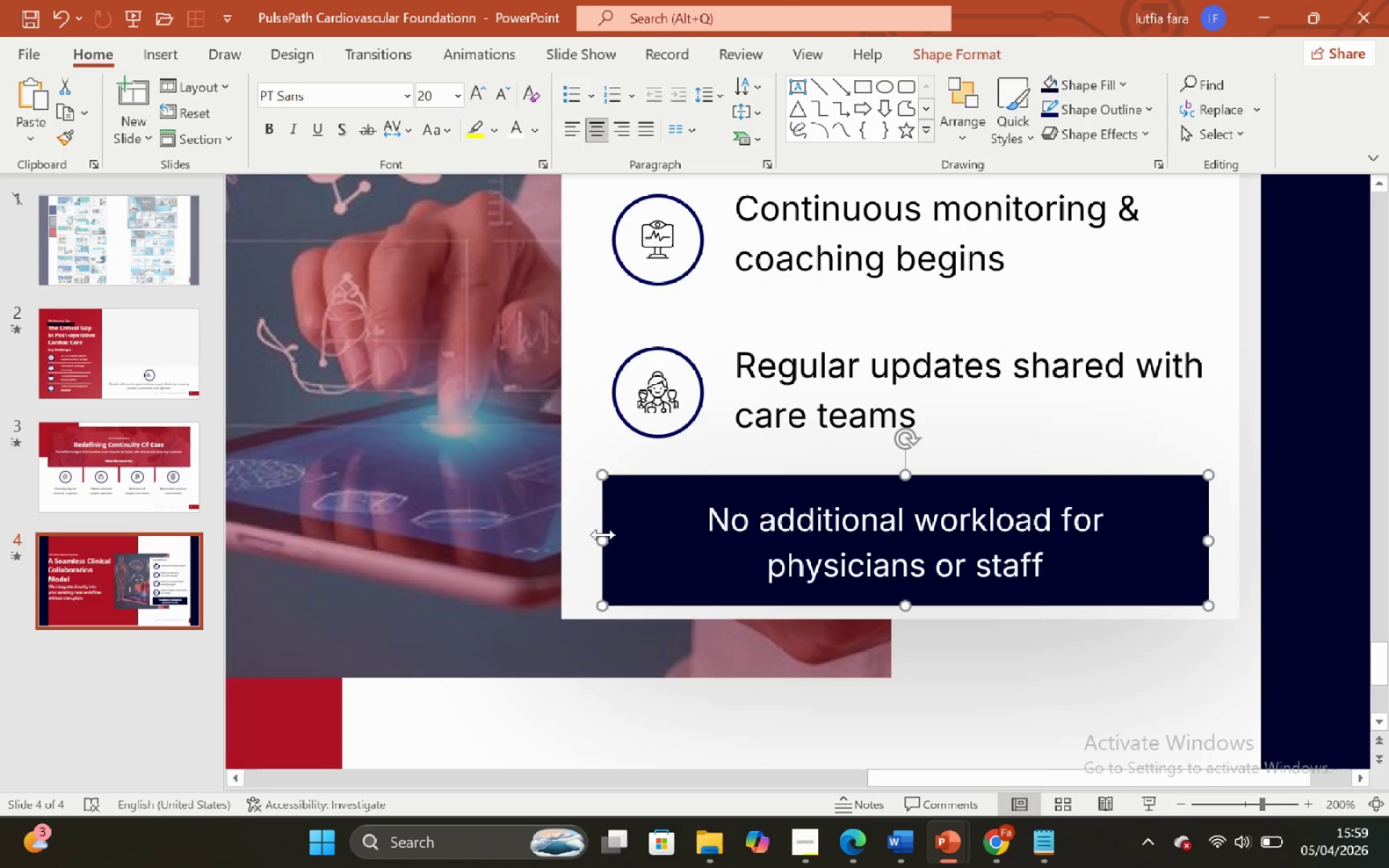 
left_click_drag(start_coordinate=[603, 535], to_coordinate=[591, 535])
 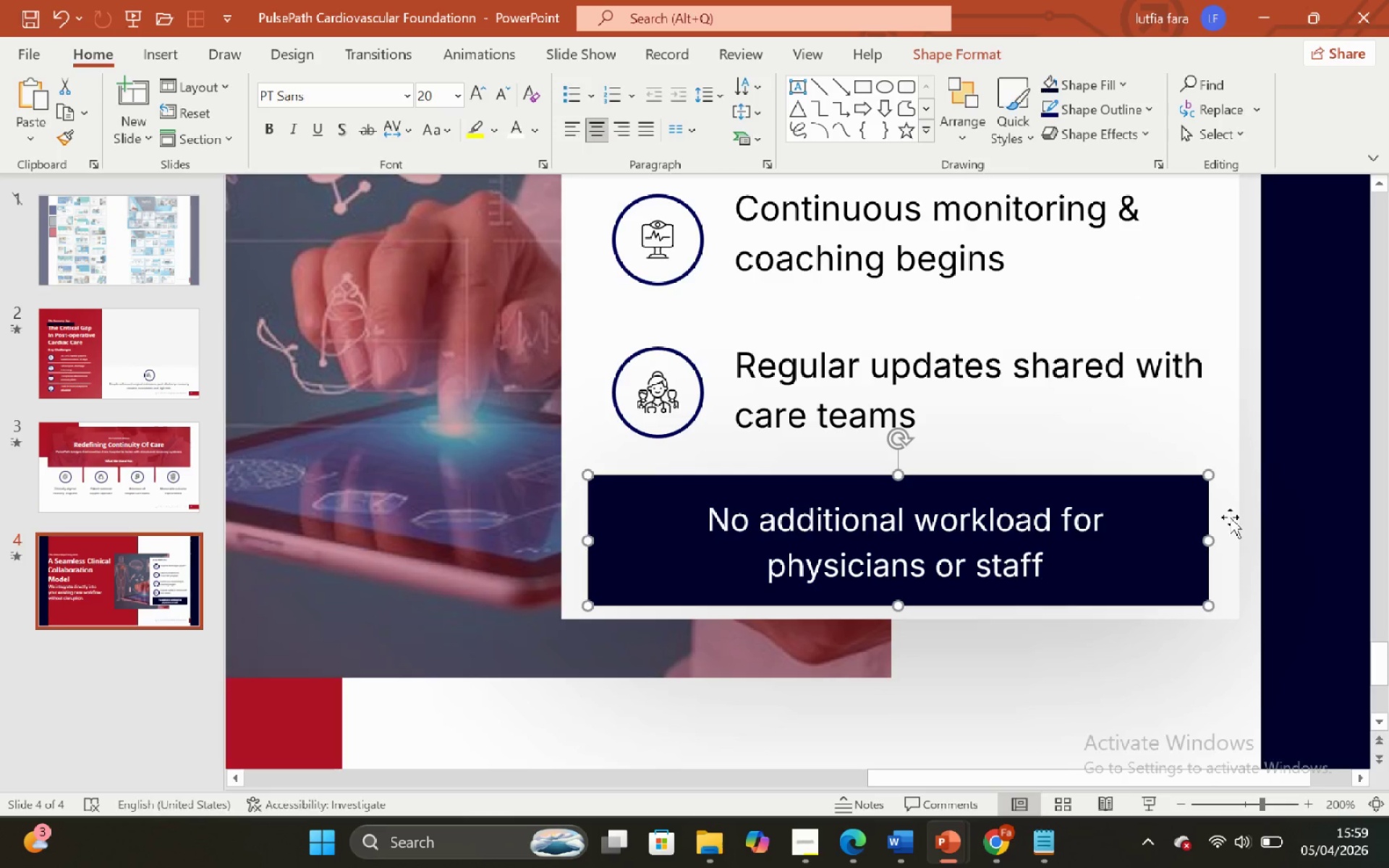 
hold_key(key=ShiftLeft, duration=0.47)
left_click([1230, 517])
 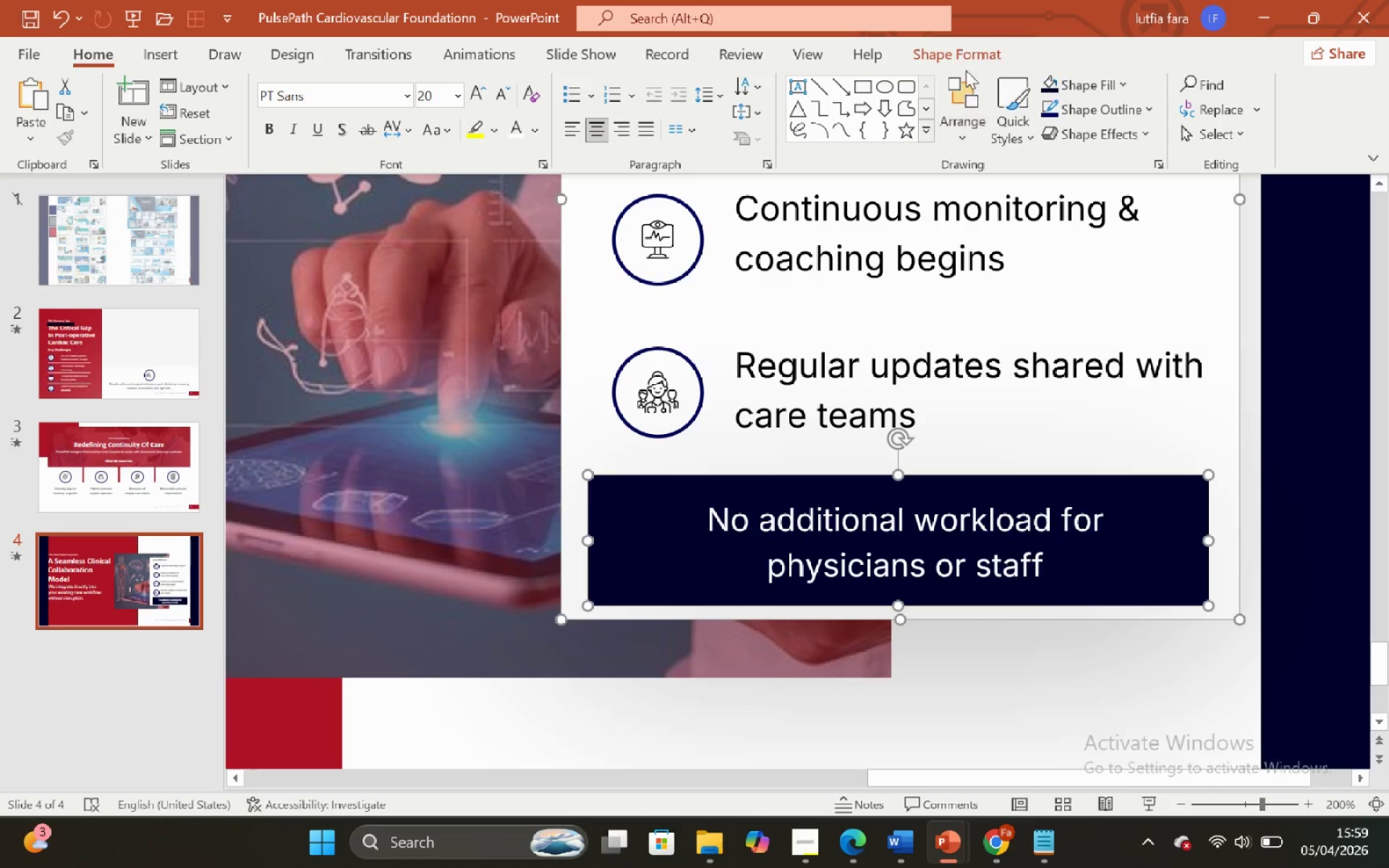 
left_click([965, 52])
 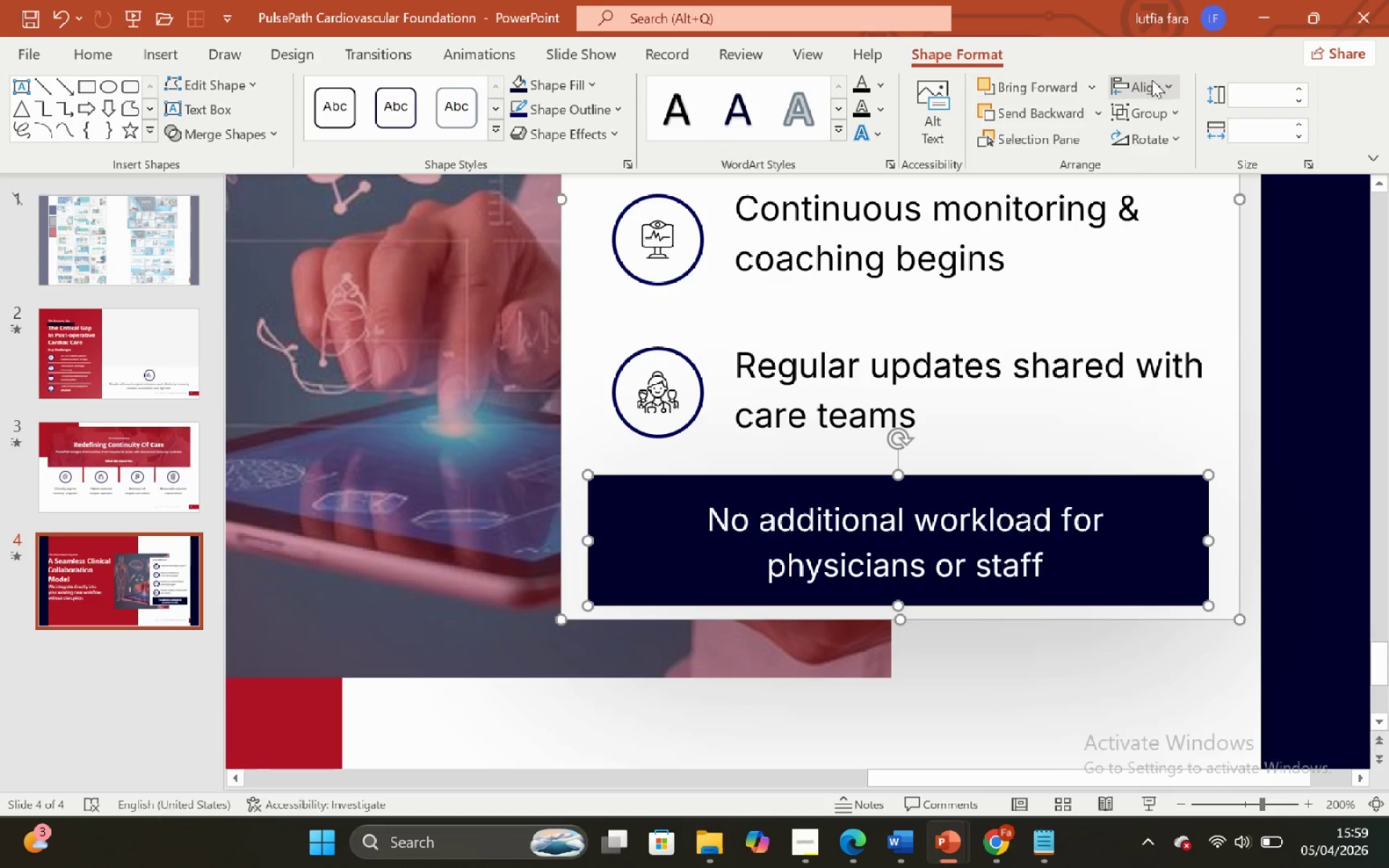 
left_click([1152, 80])
 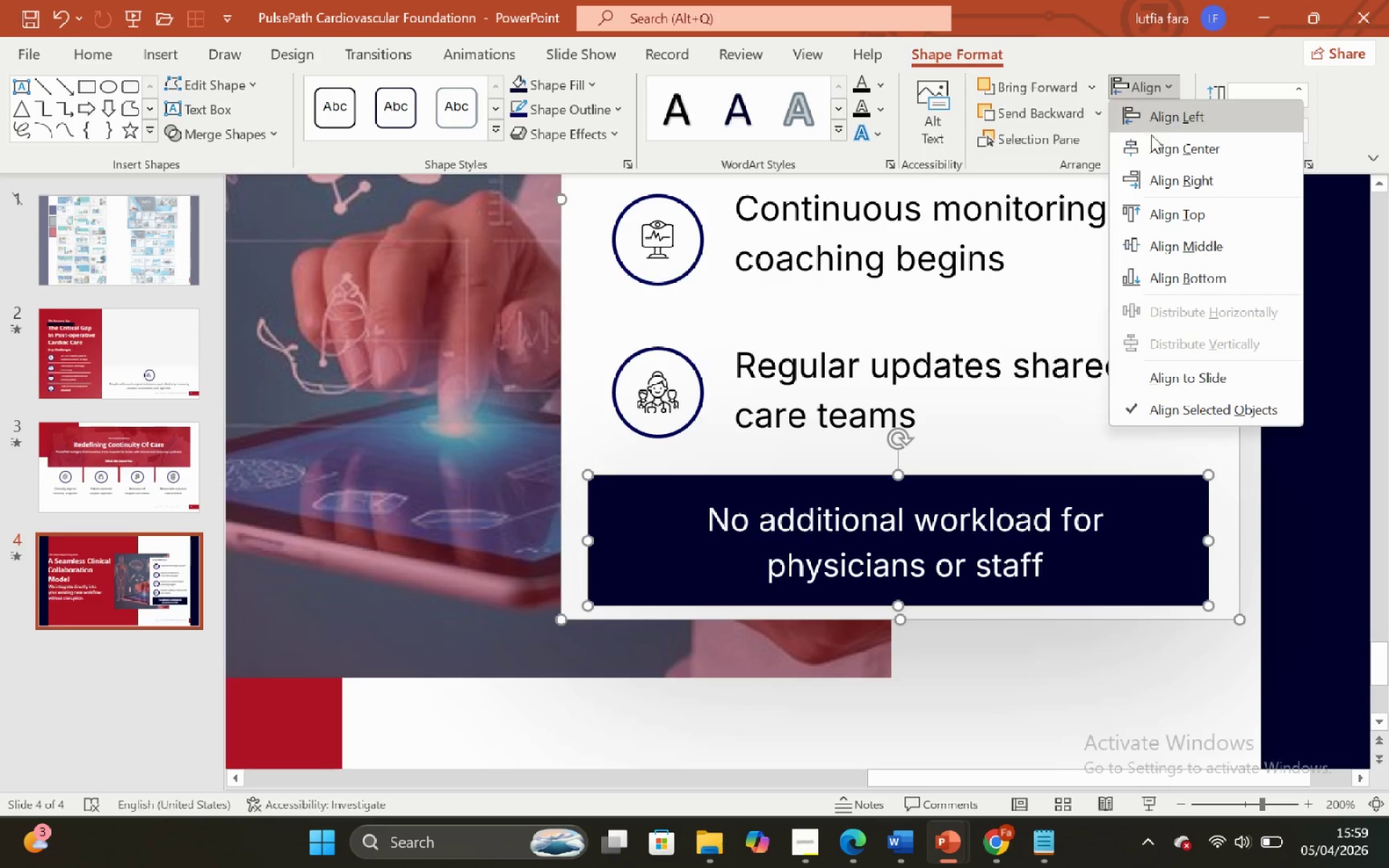 
left_click([1151, 135])
 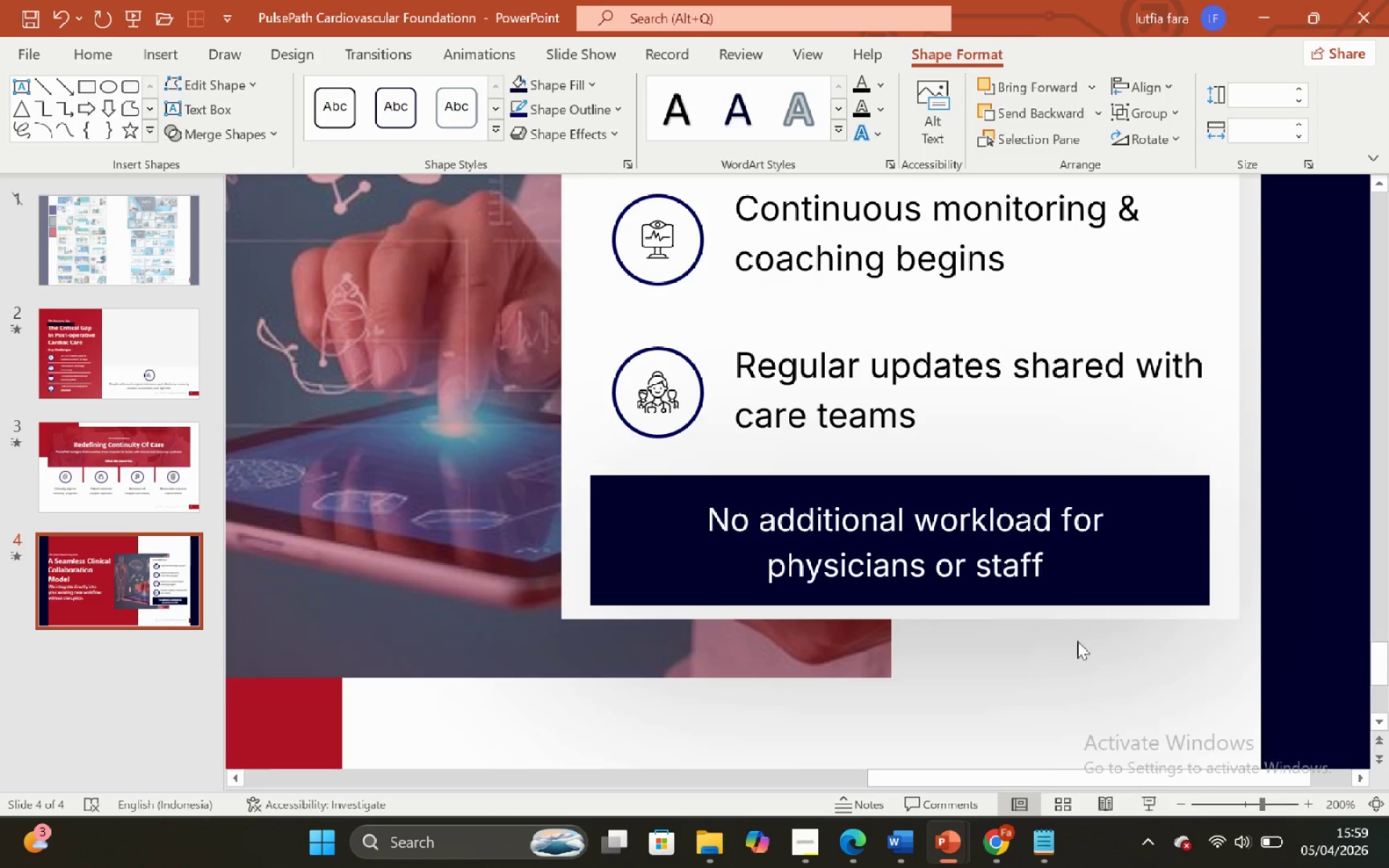 
double_click([1032, 542])
 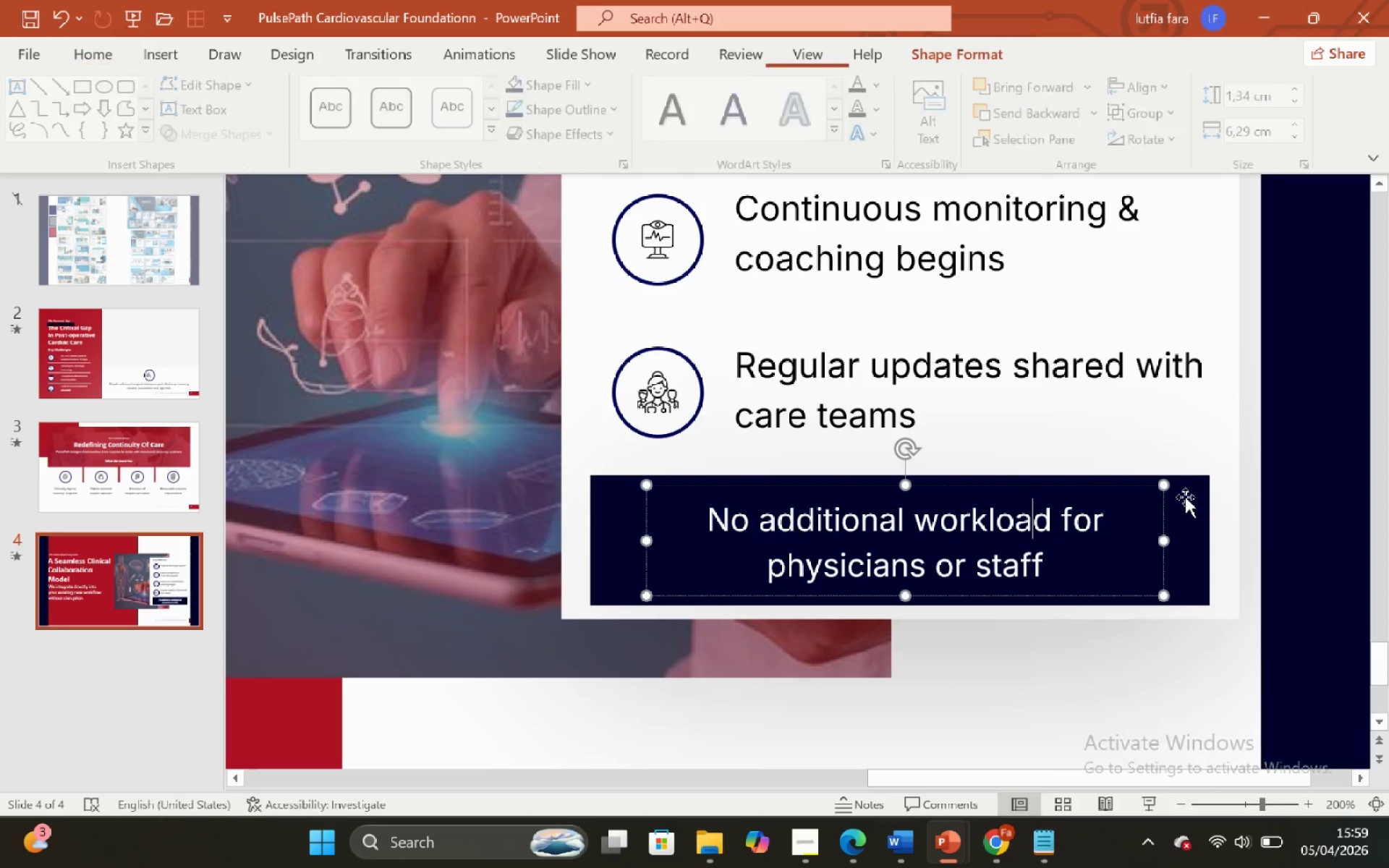 
hold_key(key=ShiftLeft, duration=0.61)
left_click([1186, 499])
 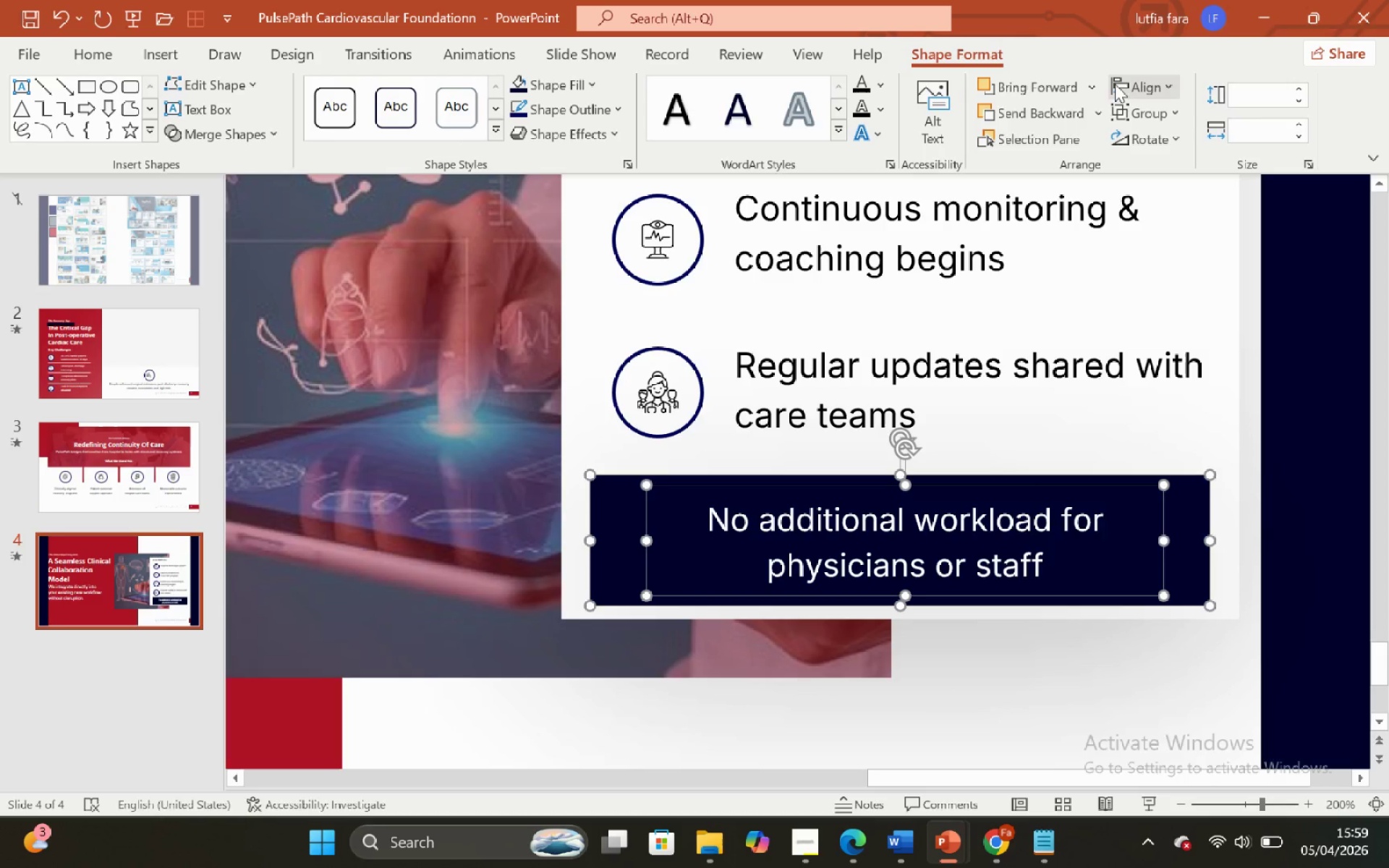 
left_click([1116, 84])
 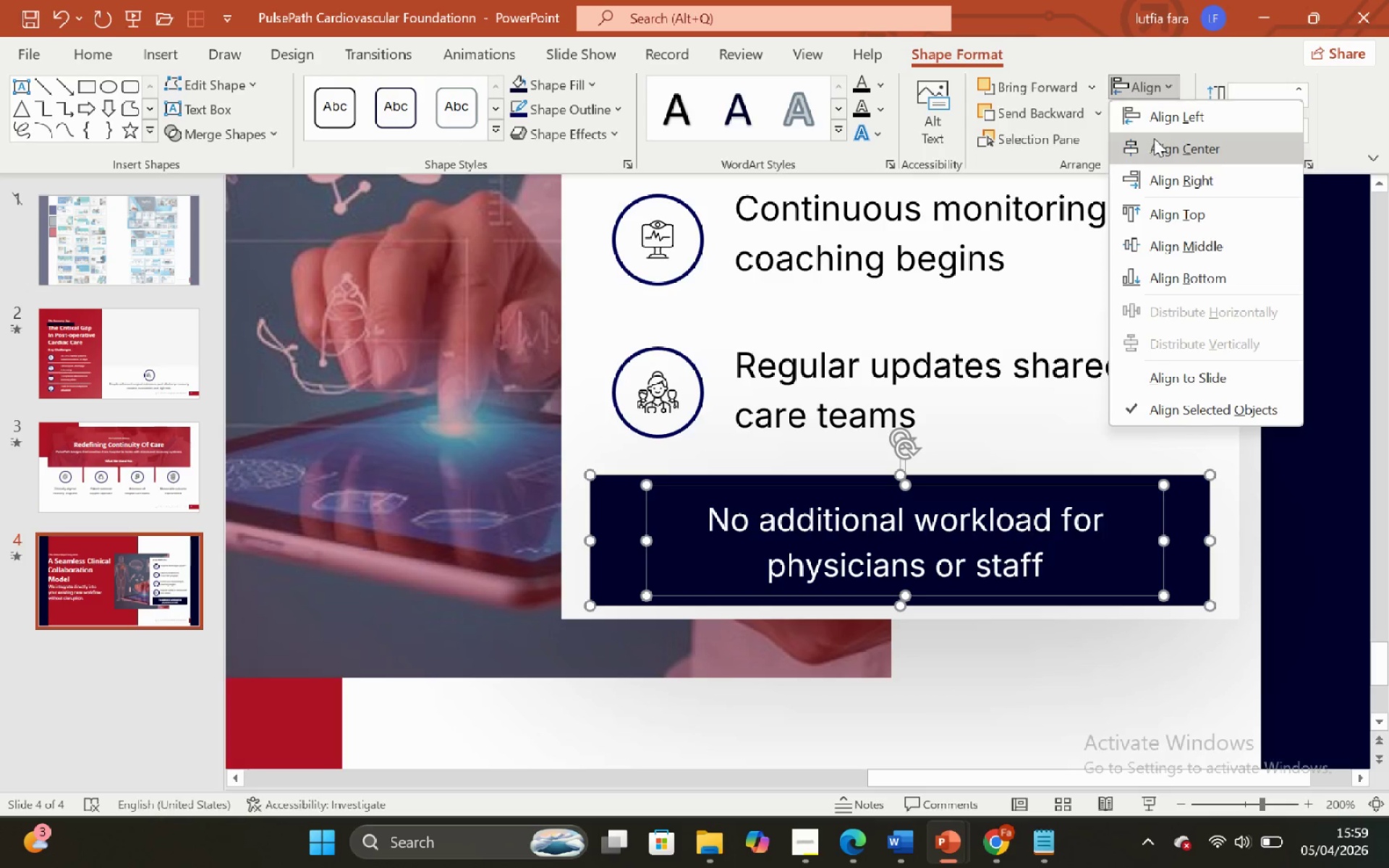 
left_click([1160, 147])
 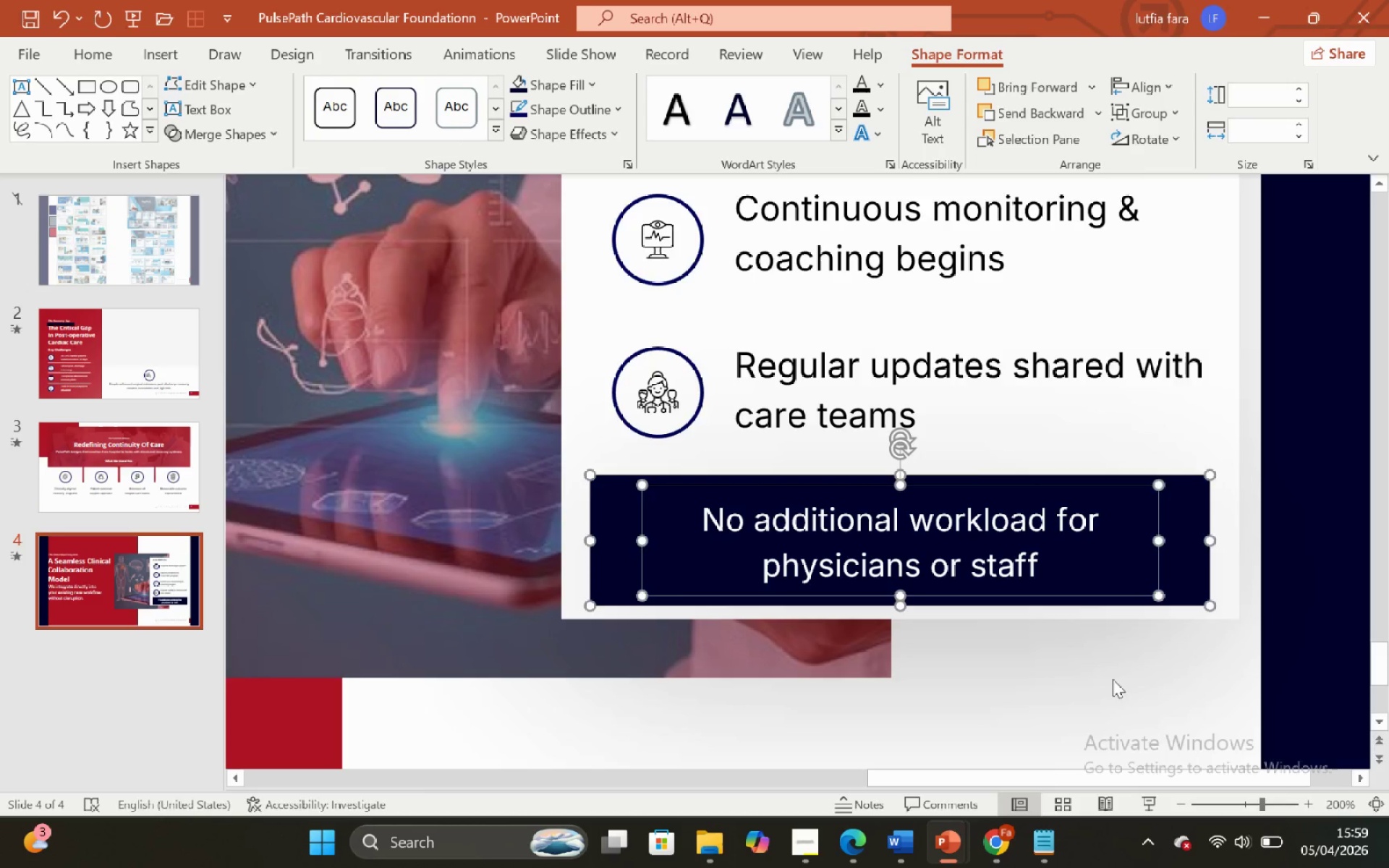 
left_click([1113, 679])
 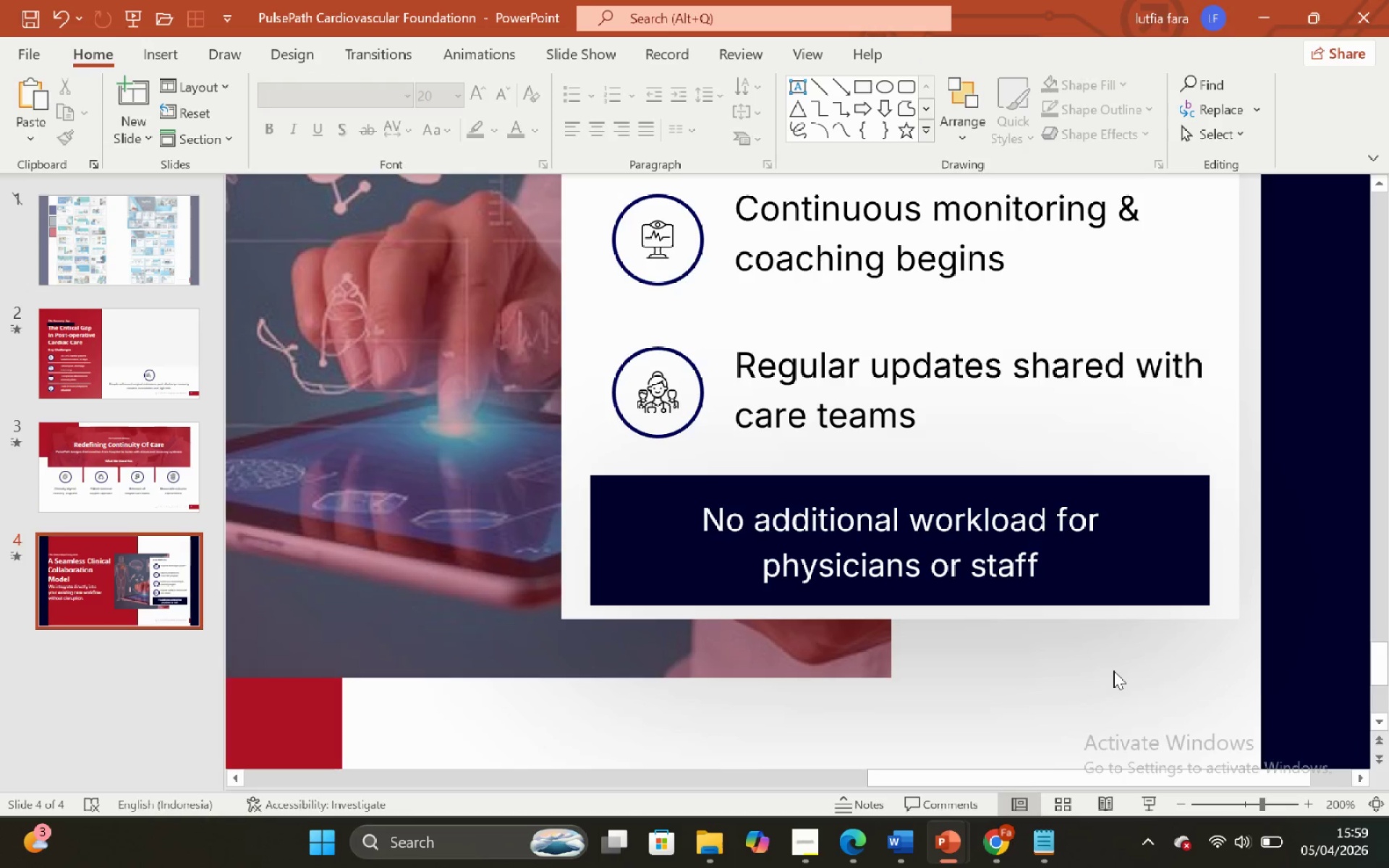 
left_click([1108, 574])
 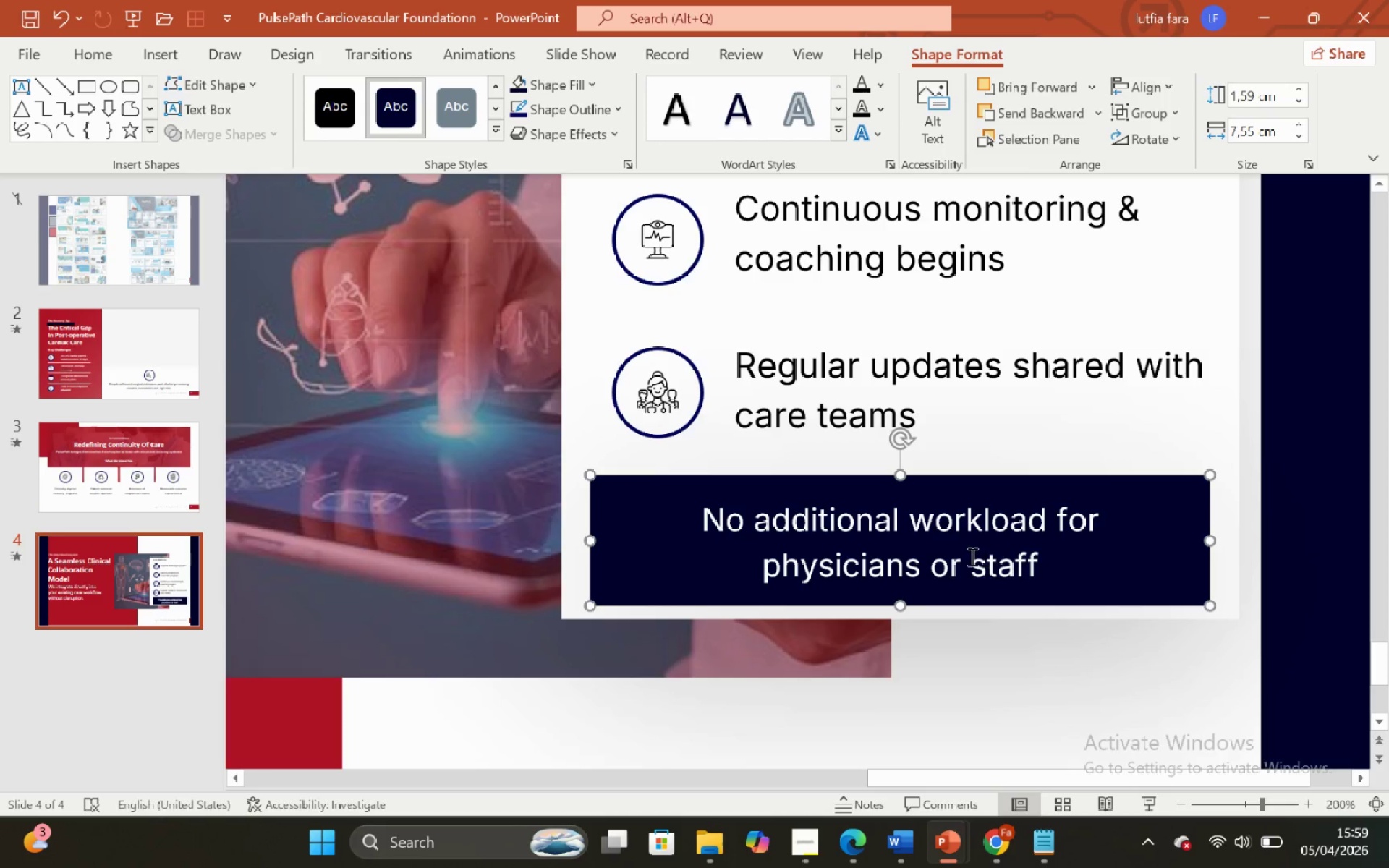 
hold_key(key=ShiftLeft, duration=0.47)
left_click([970, 556])
 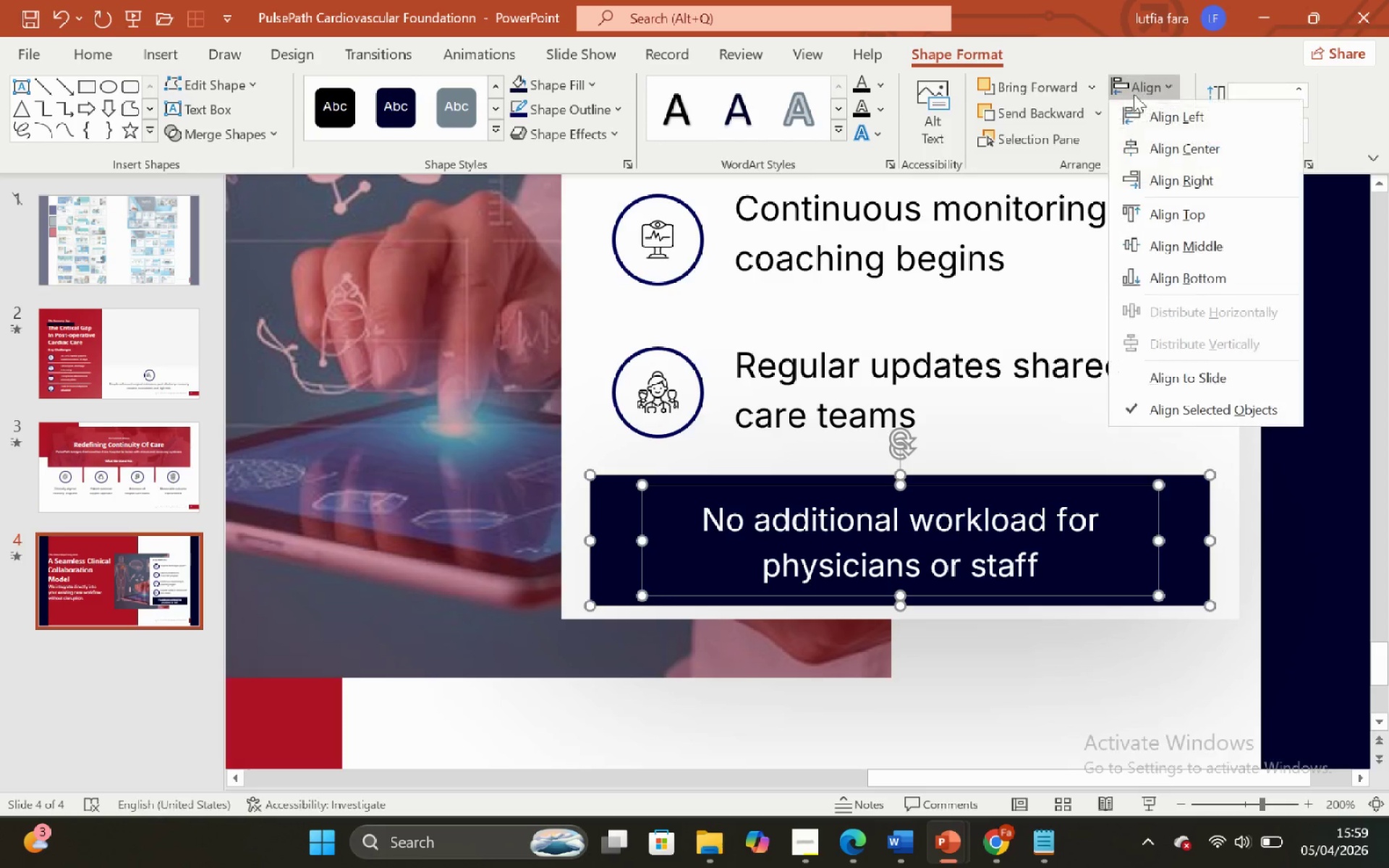 
left_click([1161, 250])
 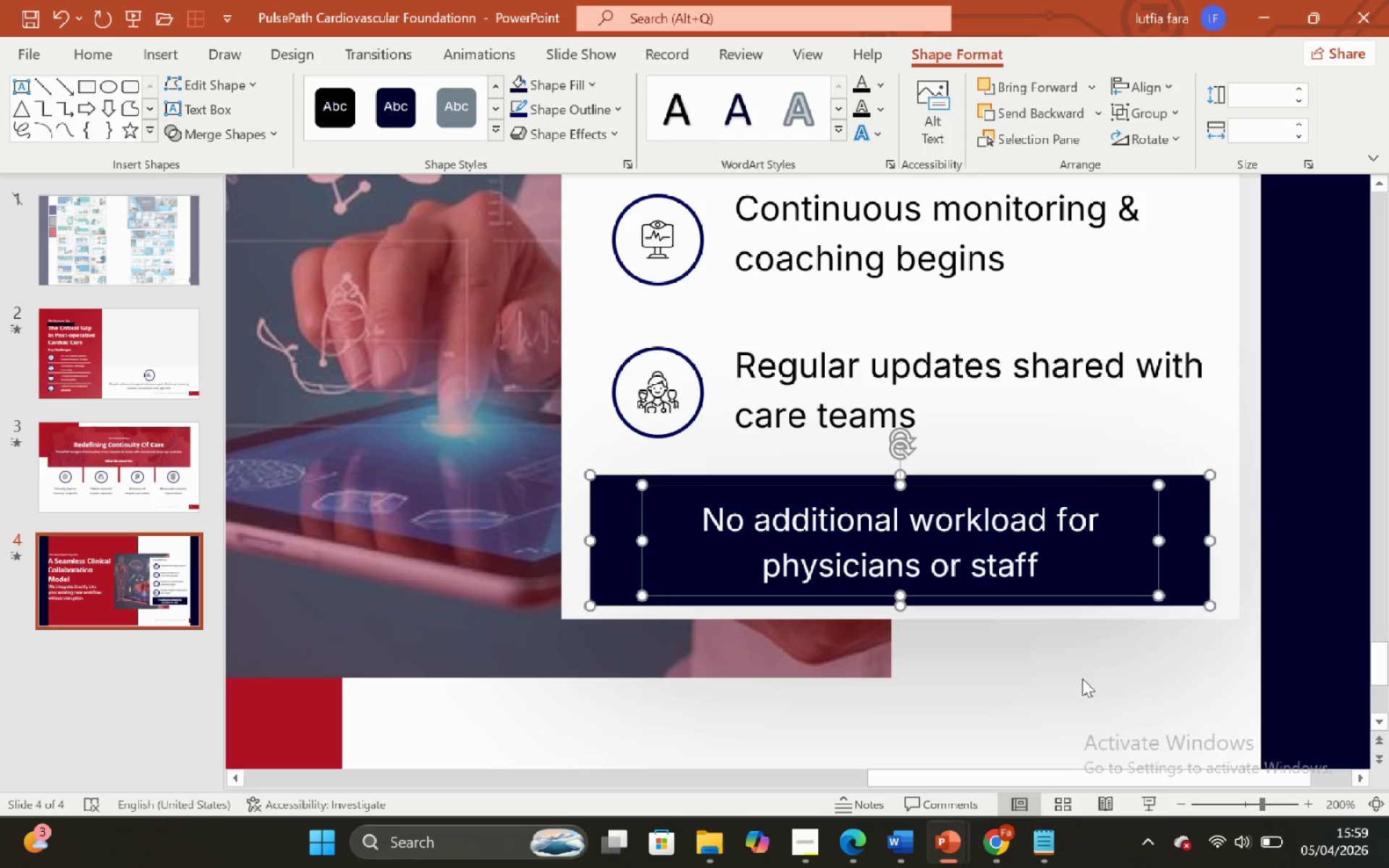 
left_click([1082, 677])
 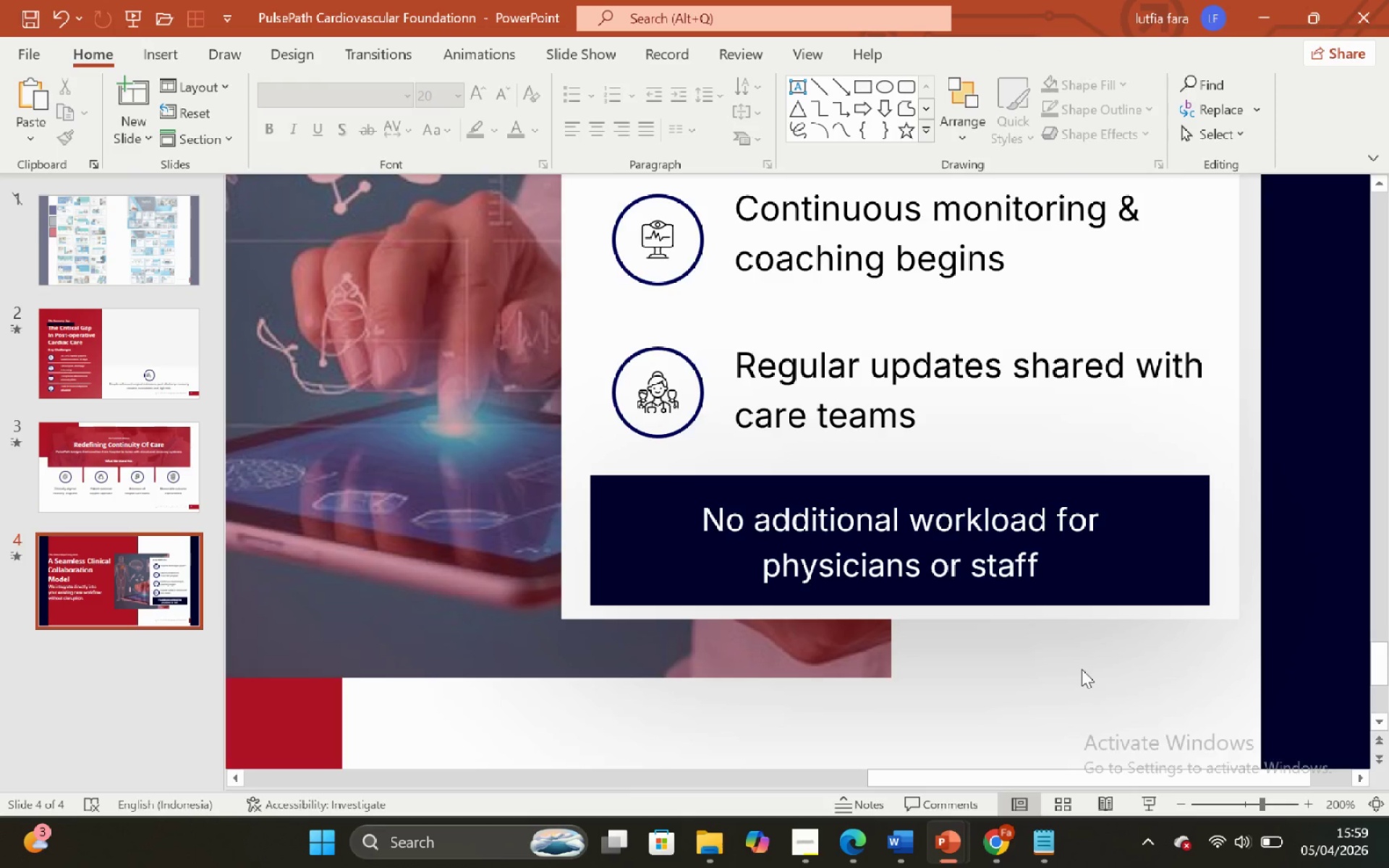 
hold_key(key=ControlLeft, duration=3.5)
hold_key(key=ShiftLeft, duration=3.44)
scroll: coordinate [1080, 667], scroll_direction: down, amount: 5.0
 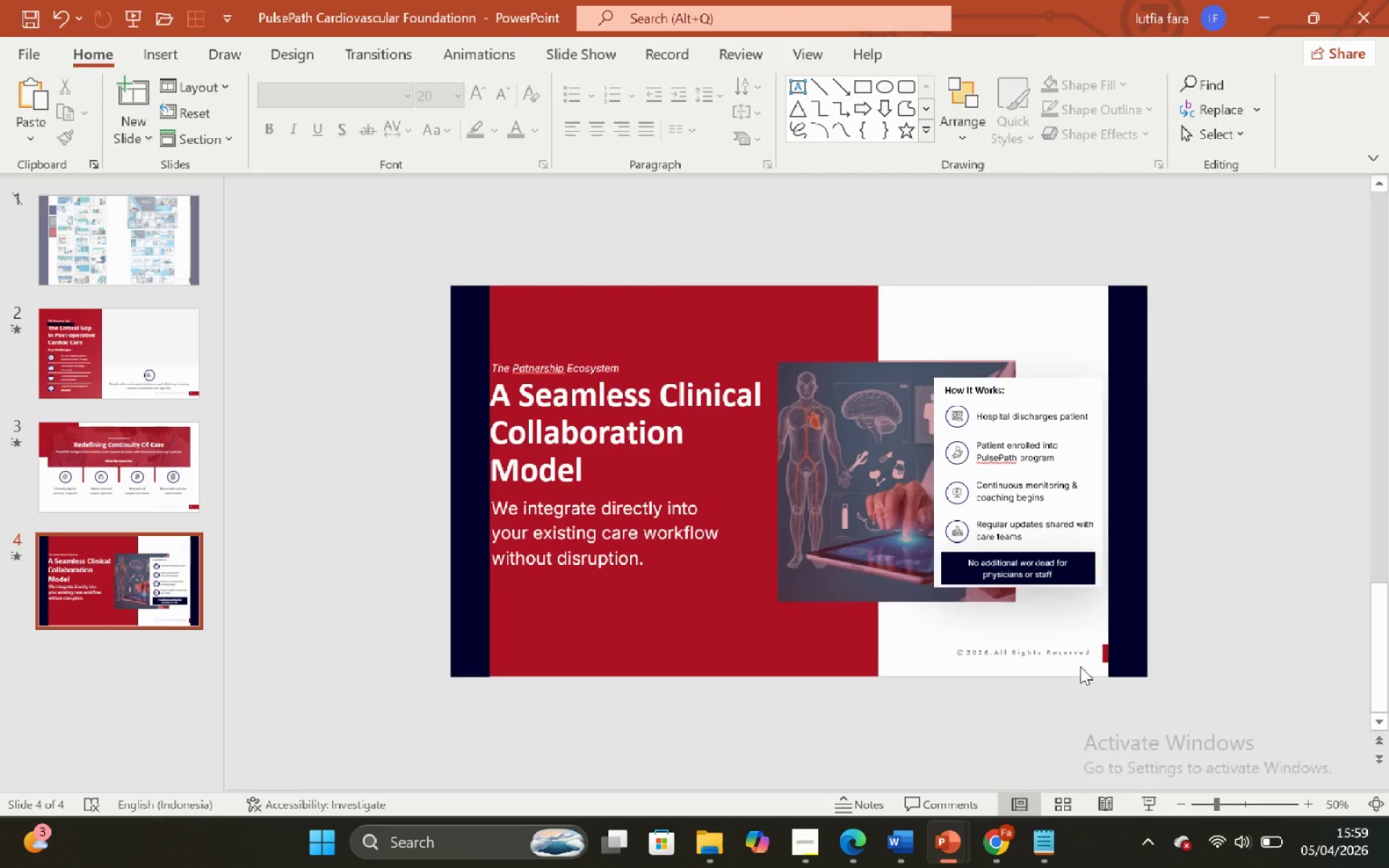 
scroll: coordinate [1080, 666], scroll_direction: up, amount: 3.0
 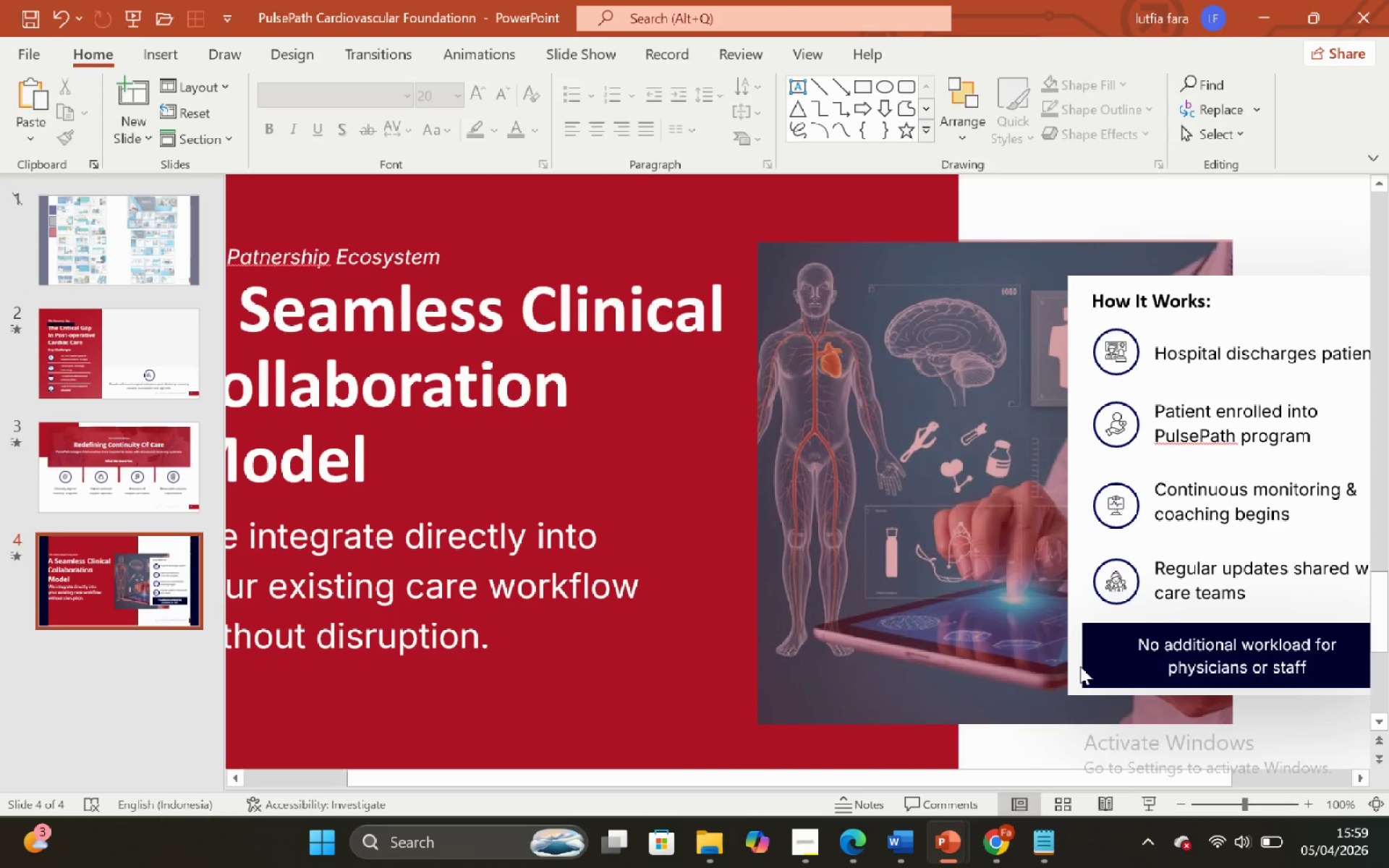 
scroll: coordinate [1080, 666], scroll_direction: down, amount: 2.0
 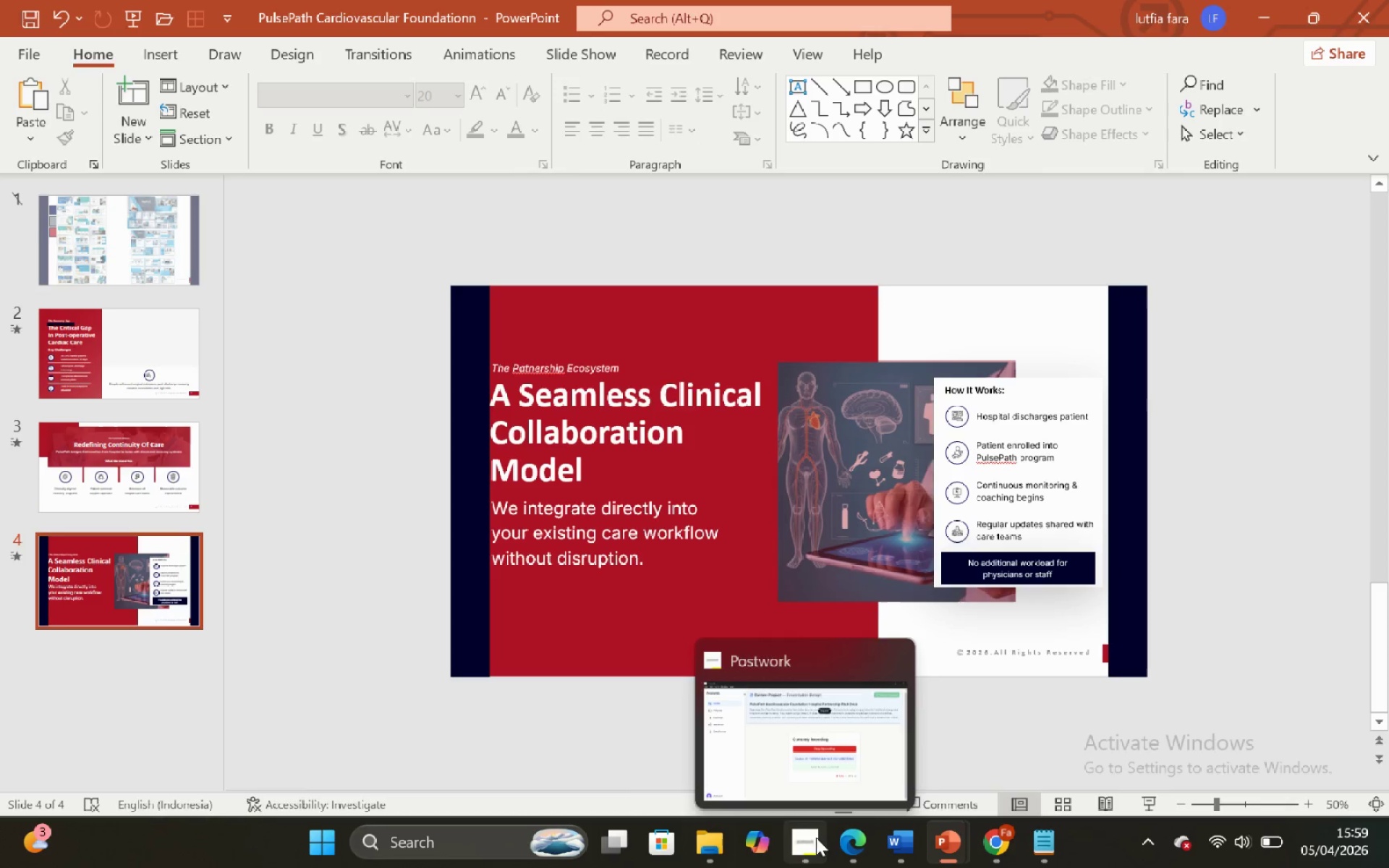 
left_click([806, 835])